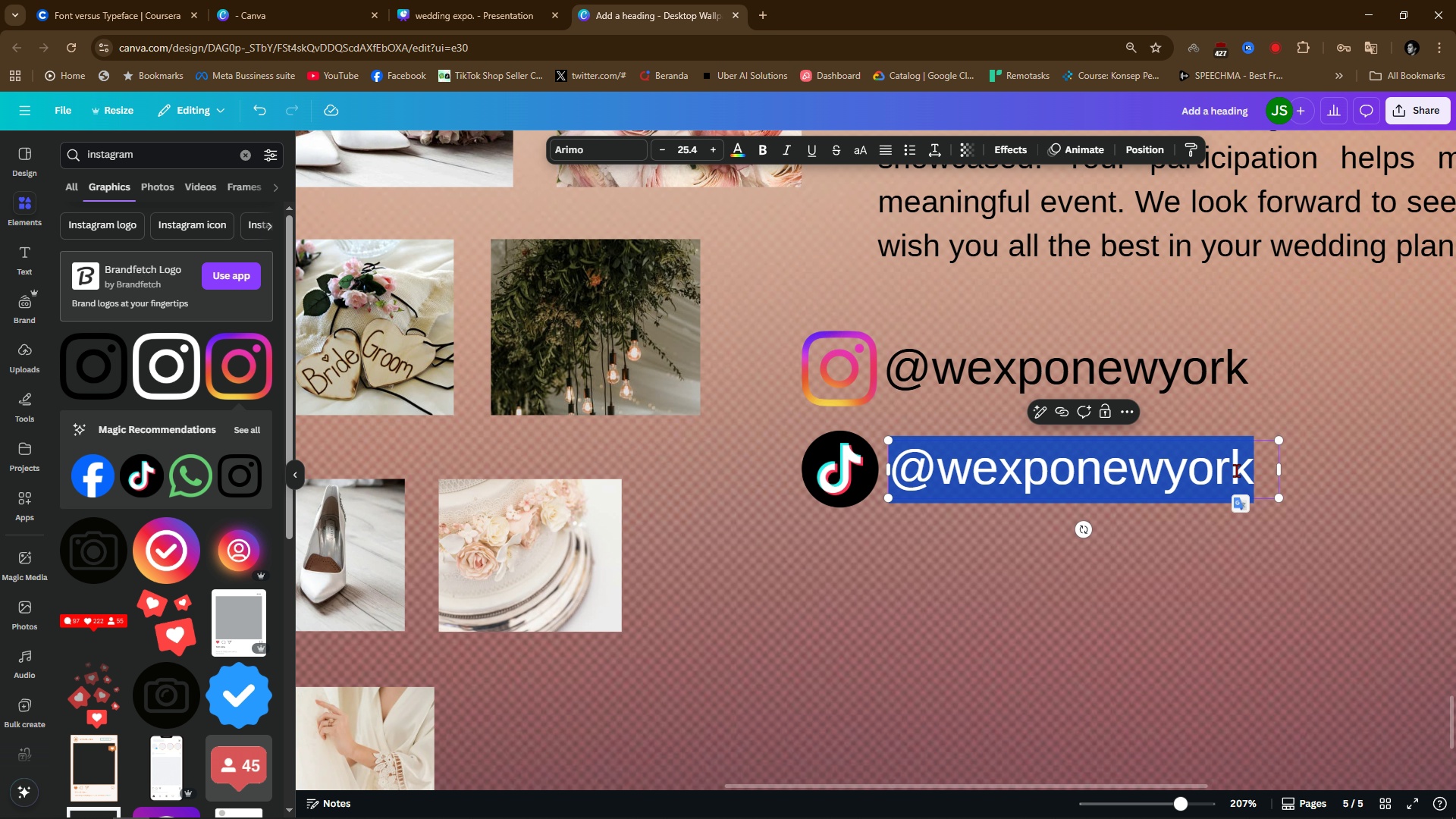 
left_click([1043, 479])
 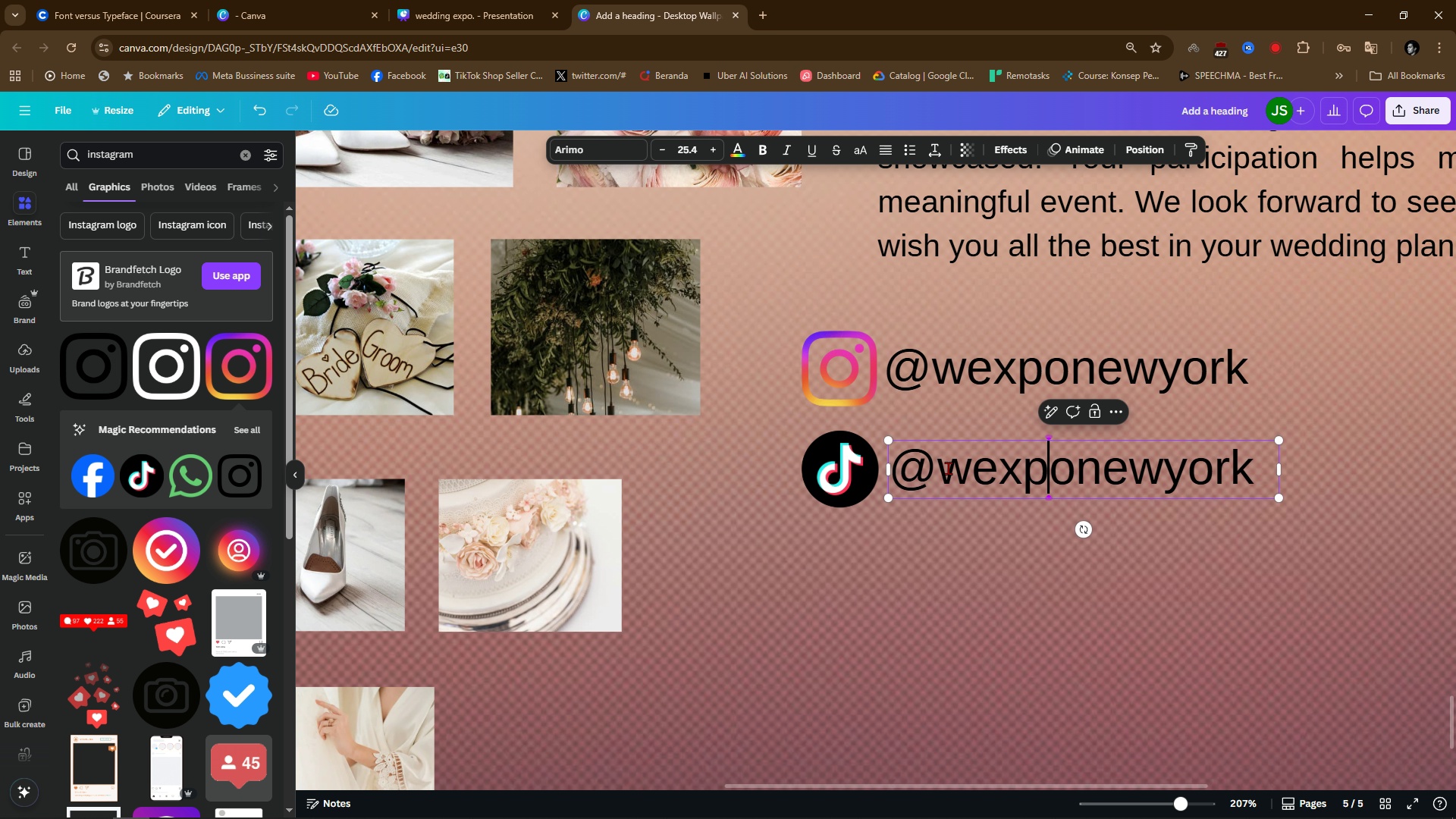 
left_click([939, 468])
 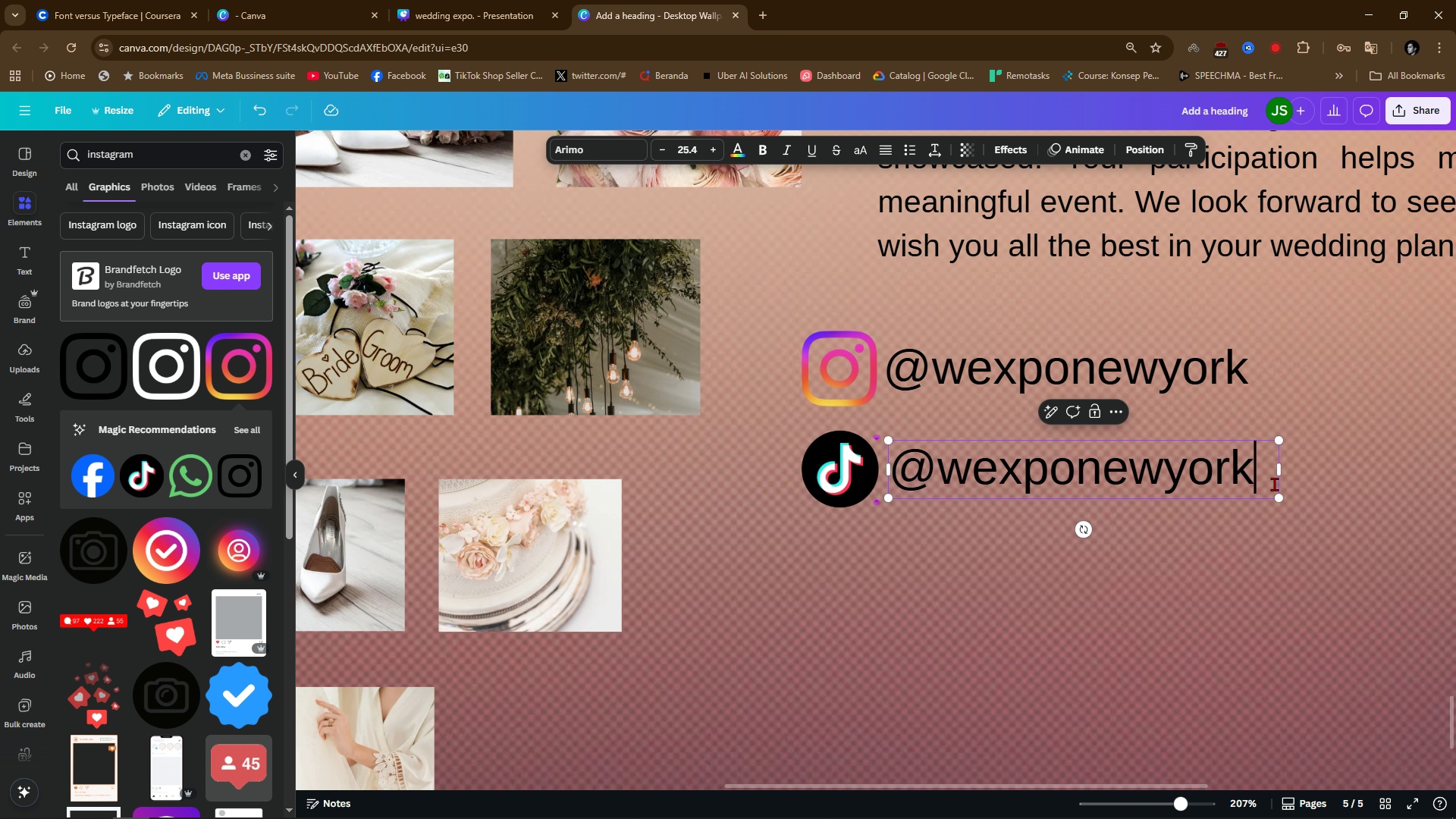 
hold_key(key=ShiftLeft, duration=0.36)
 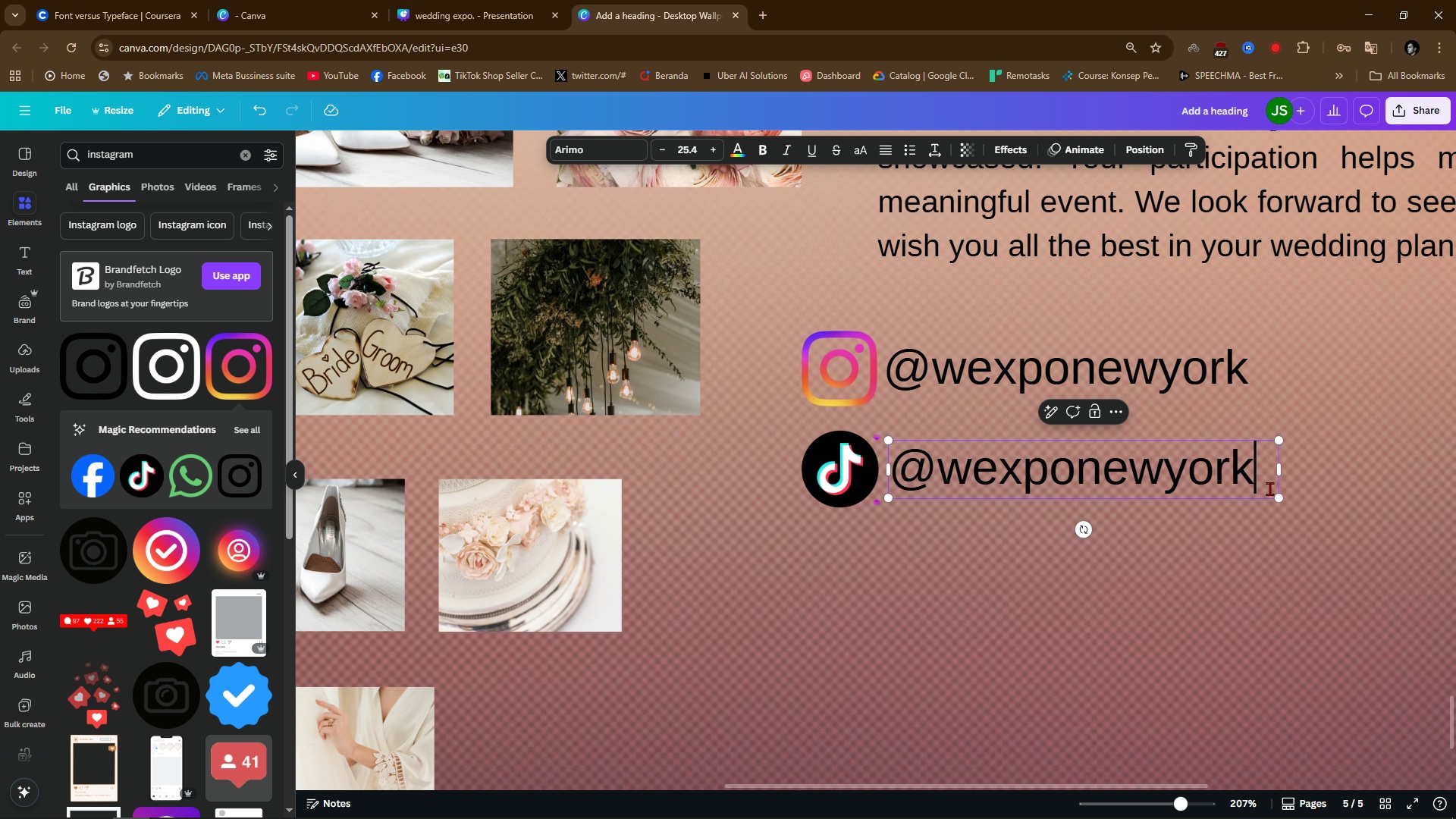 
type(tt)
 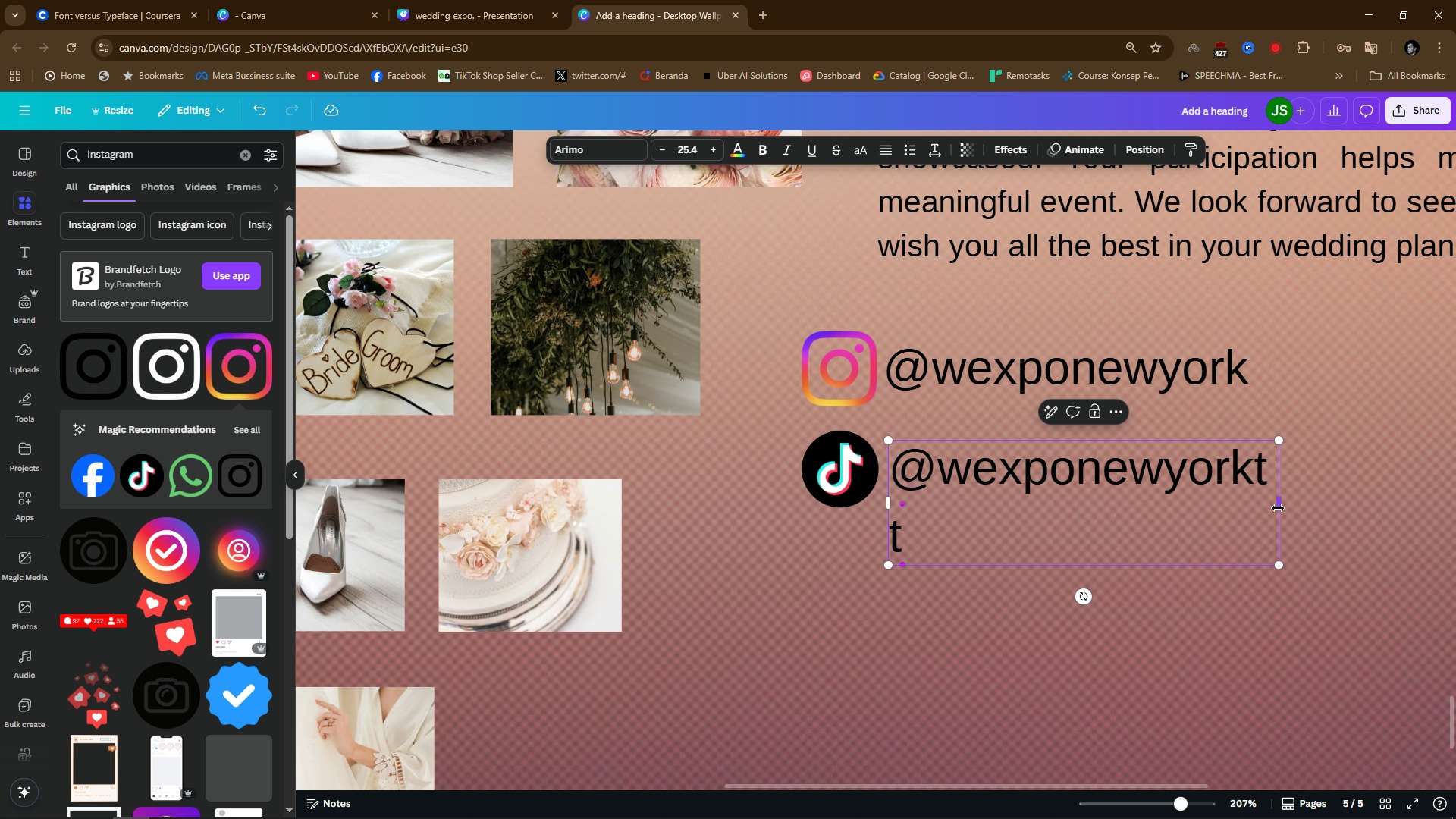 
left_click_drag(start_coordinate=[1278, 505], to_coordinate=[1282, 504])
 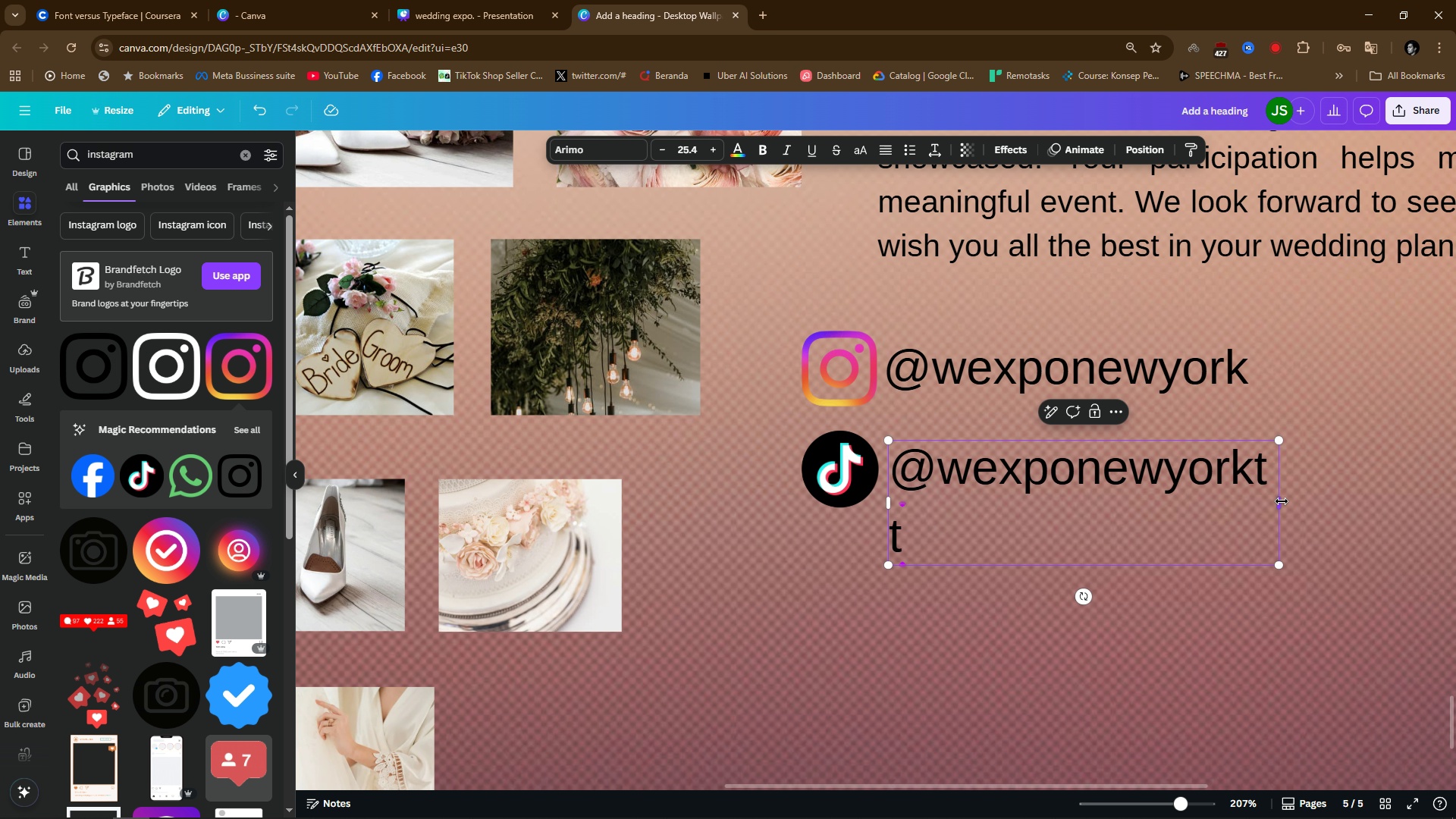 
left_click_drag(start_coordinate=[1282, 501], to_coordinate=[1313, 500])
 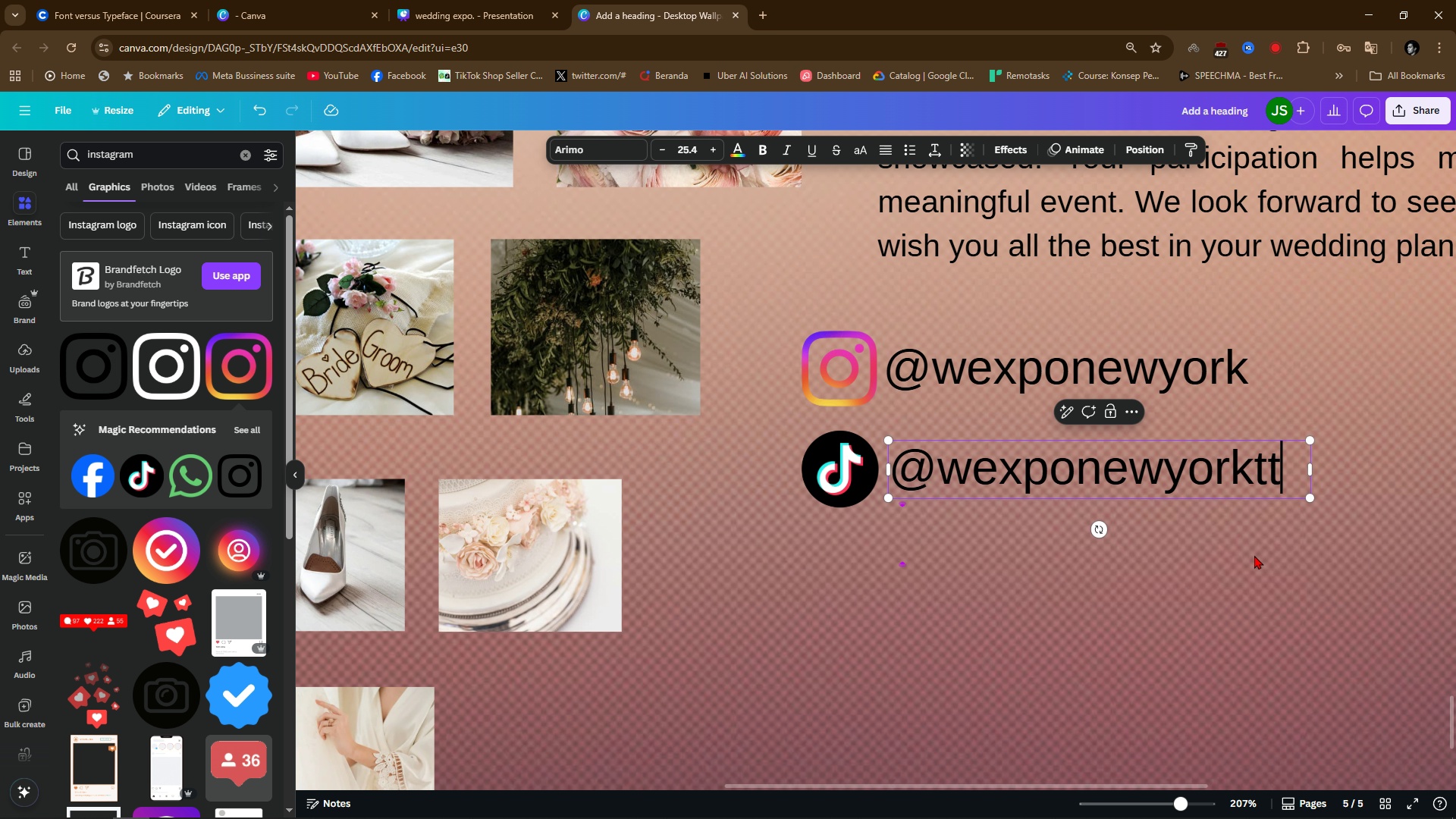 
left_click([1254, 555])
 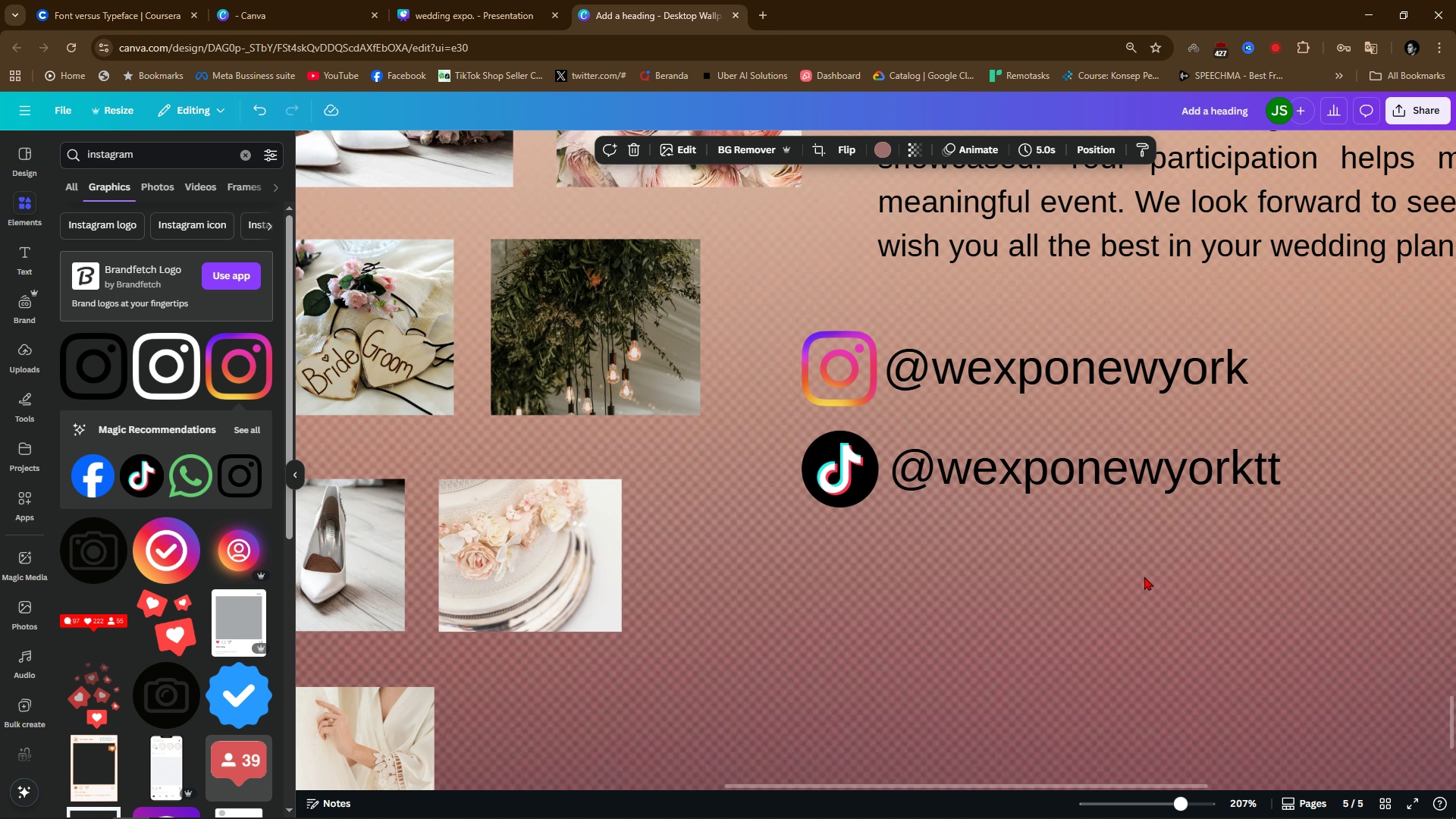 
hold_key(key=ControlLeft, duration=1.51)
scroll: coordinate [1005, 592], scroll_direction: down, amount: 8.0
 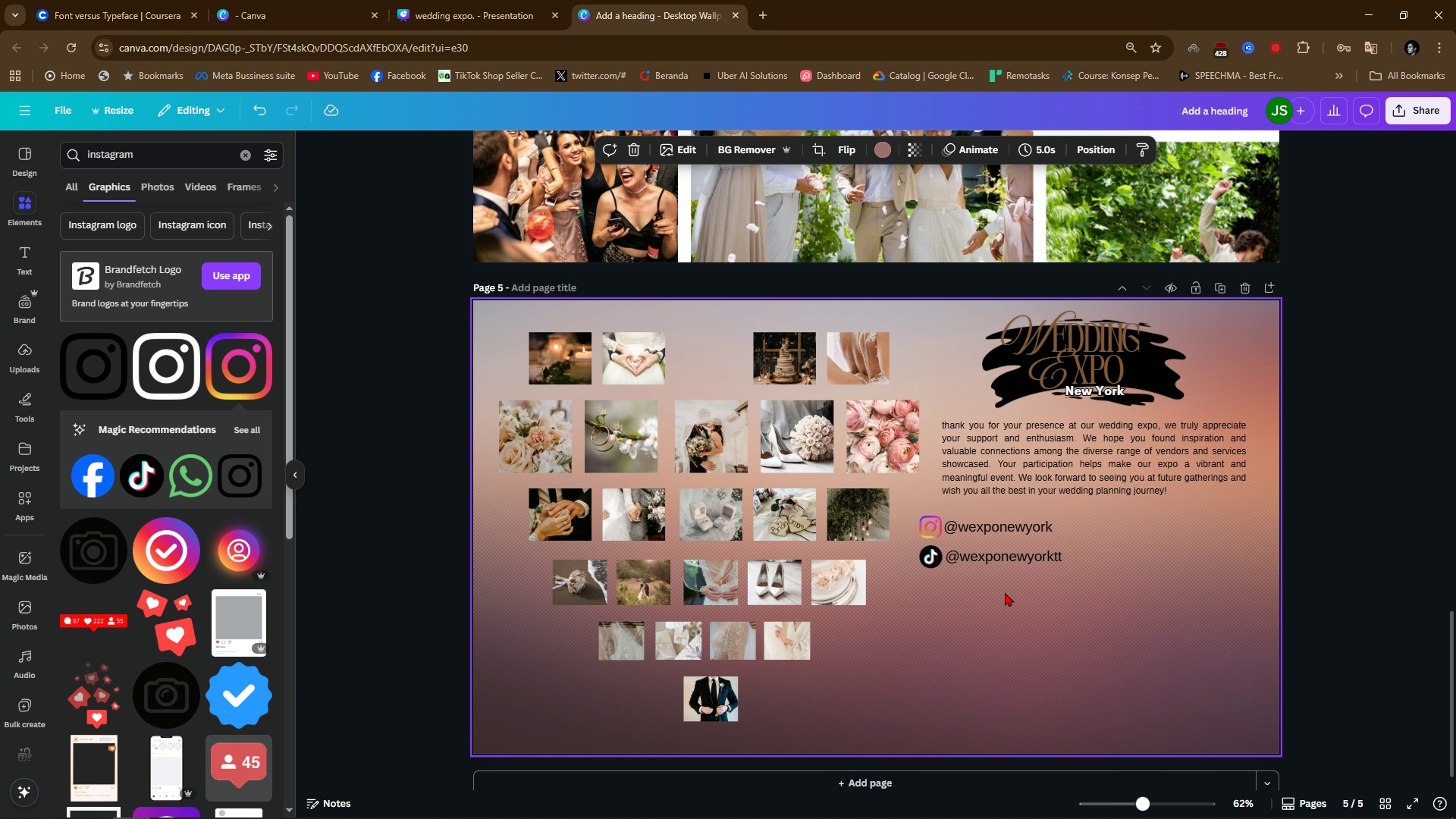 
key(Control+ControlLeft)
 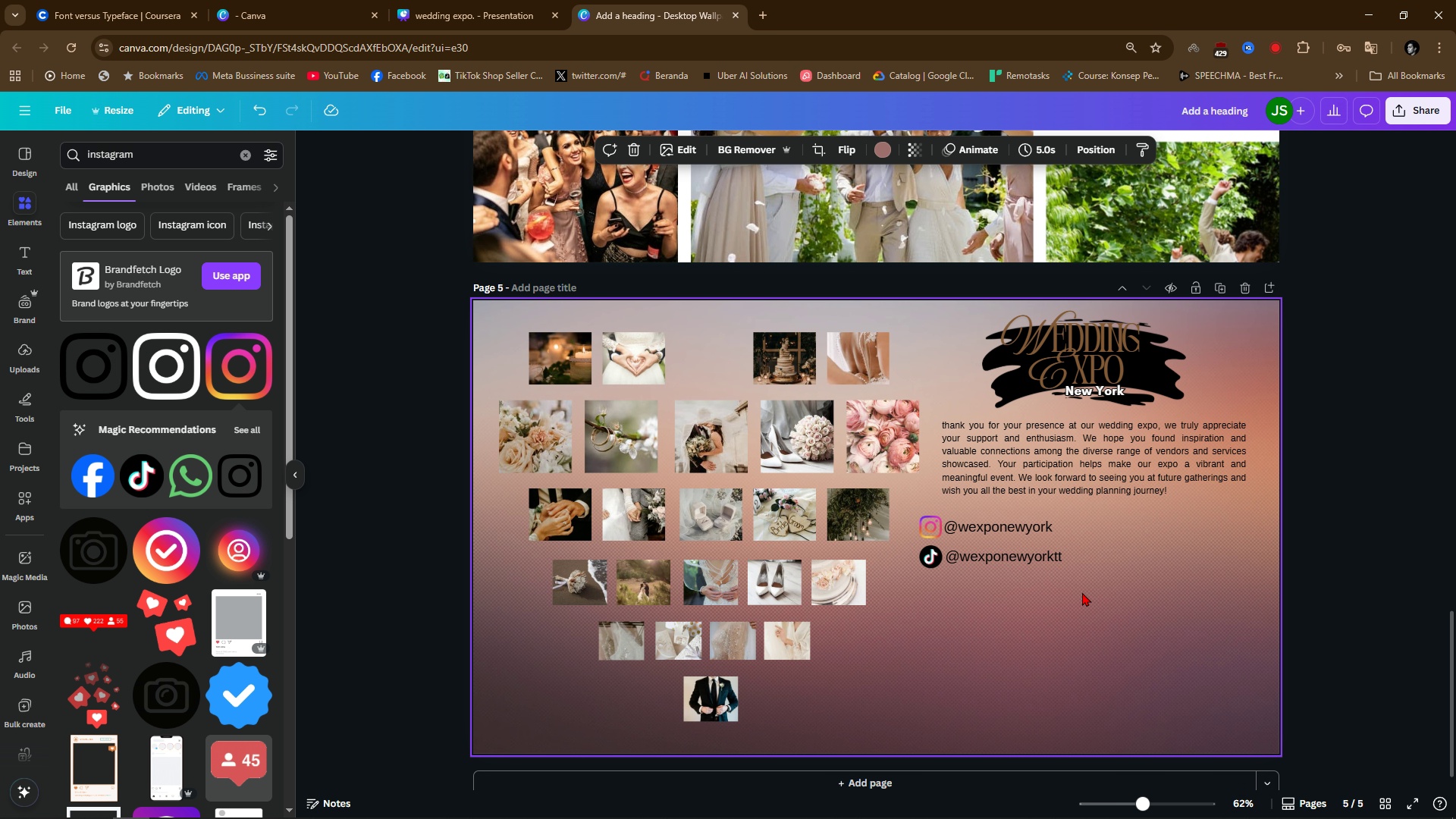 
key(Control+ControlLeft)
 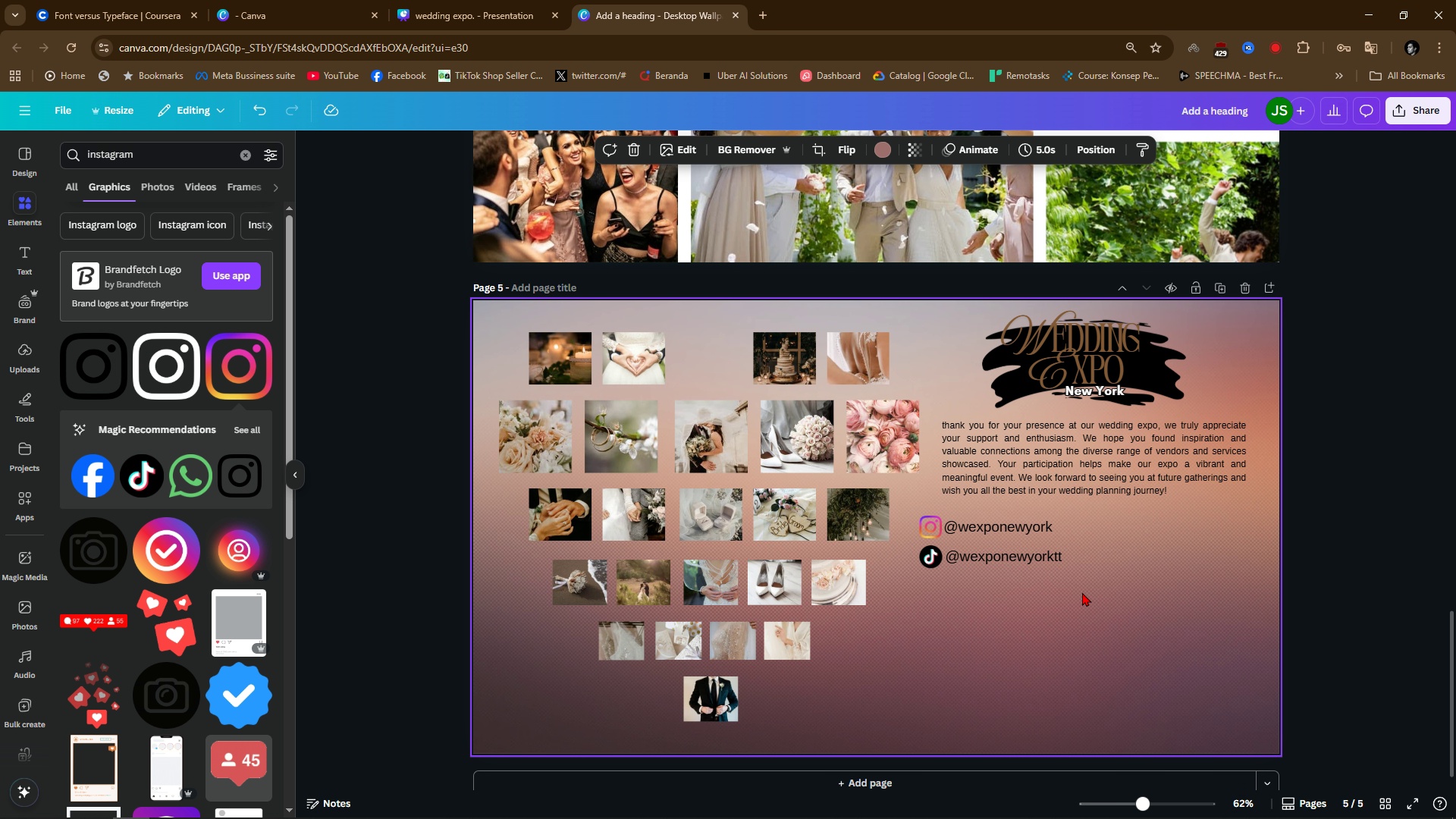 
key(Control+ControlLeft)
 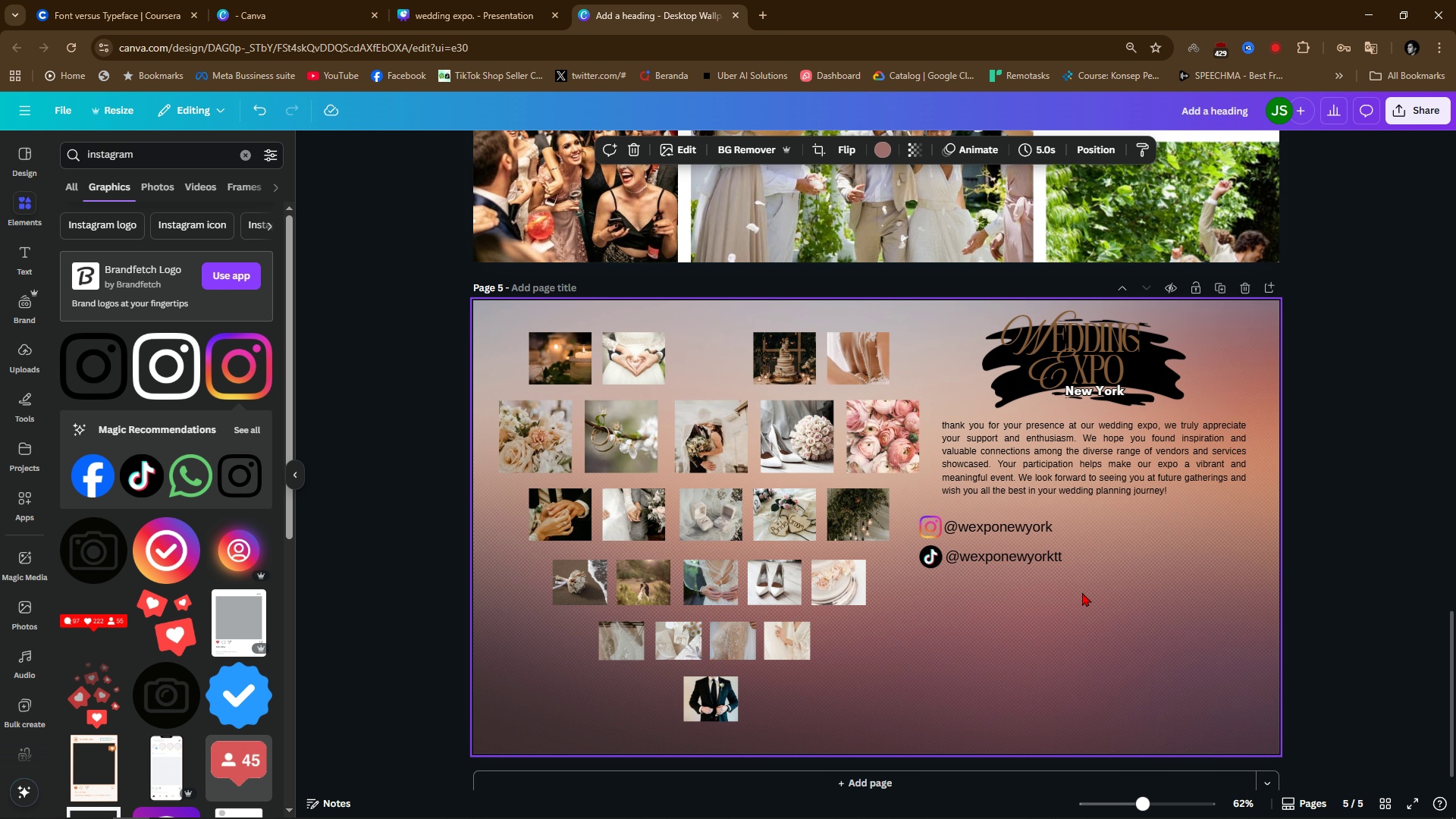 
key(Control+ControlLeft)
 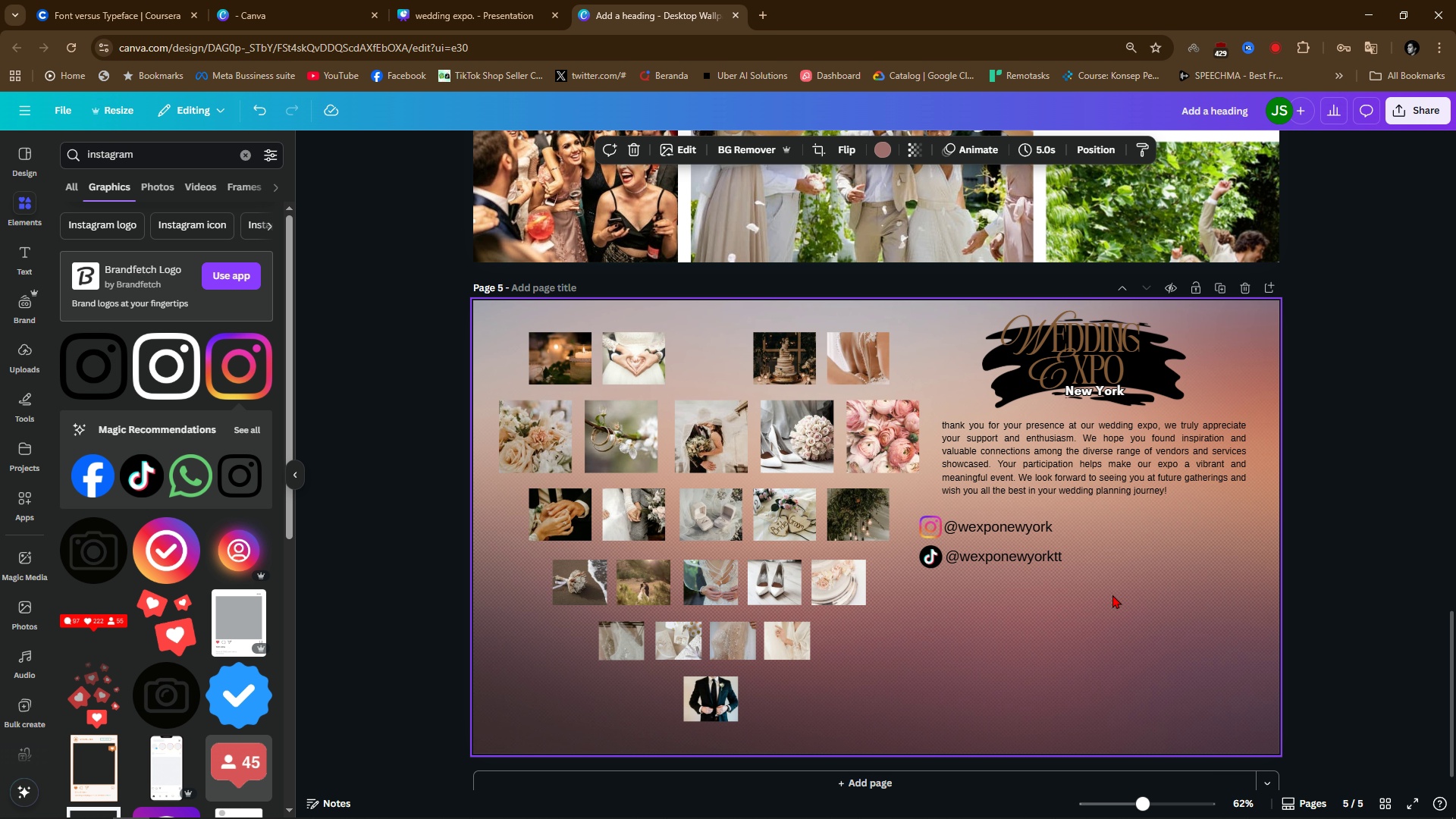 
scroll: coordinate [1109, 595], scroll_direction: down, amount: 1.0
 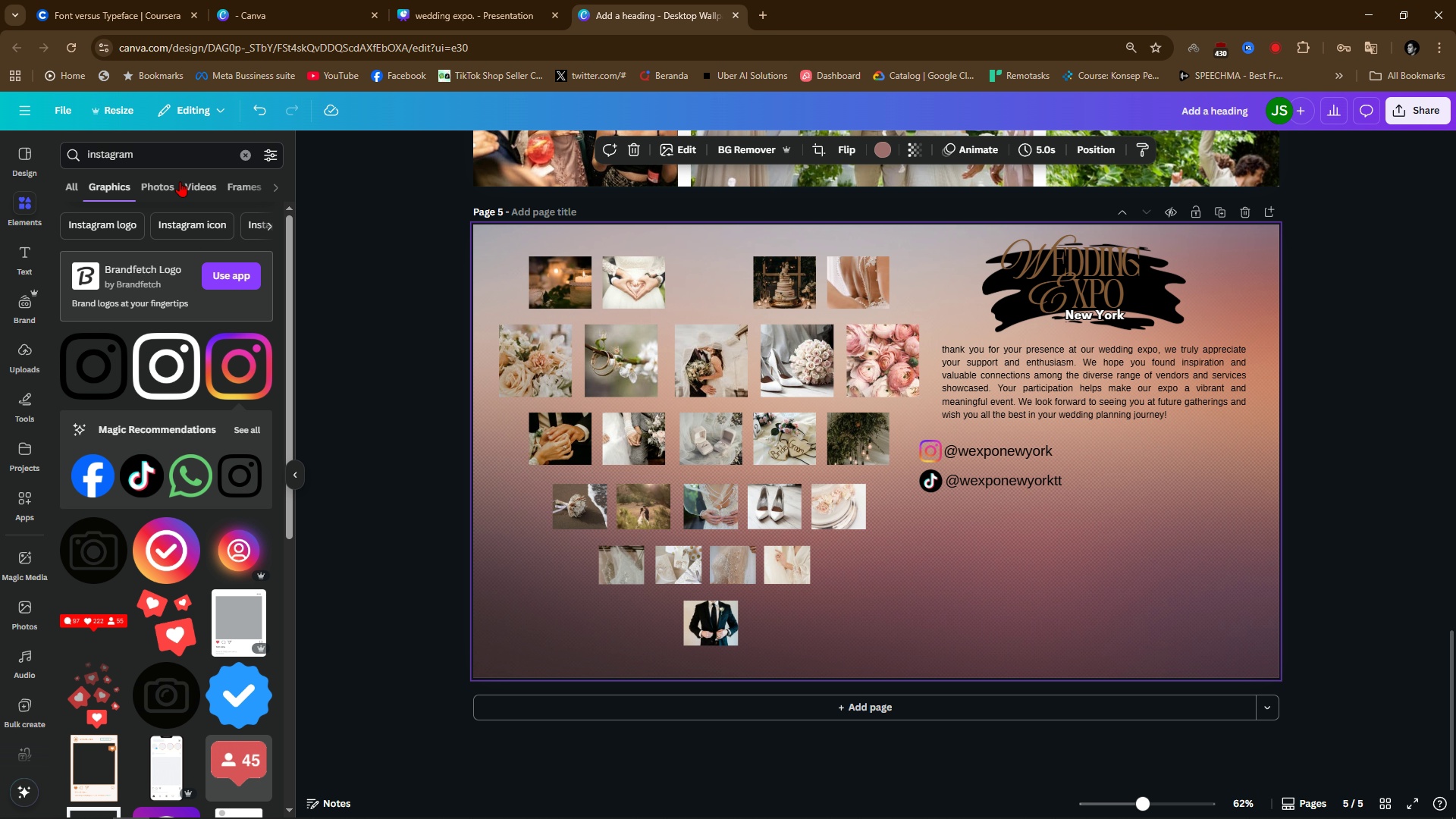 
double_click([168, 154])
 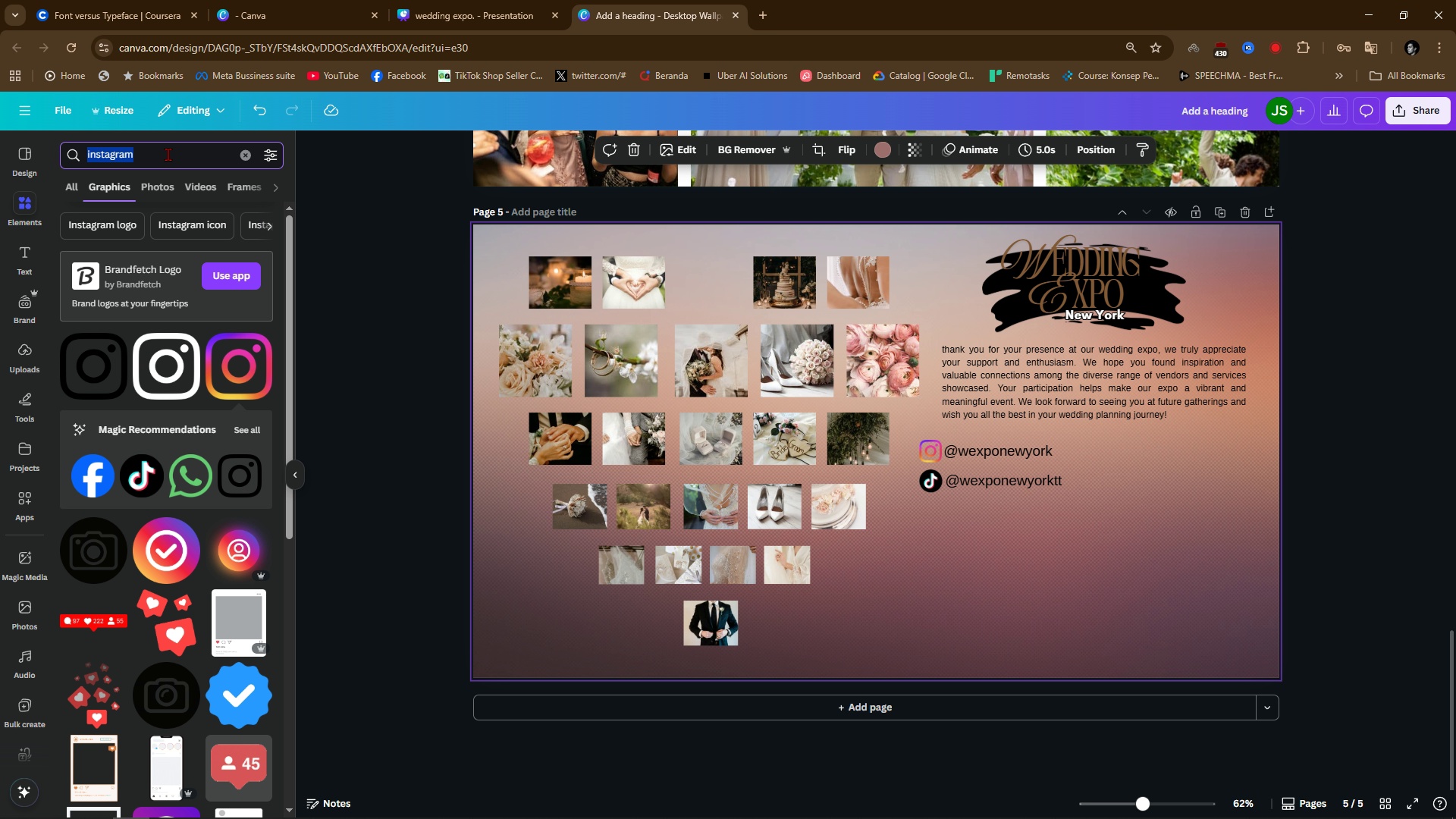 
type(aes)
 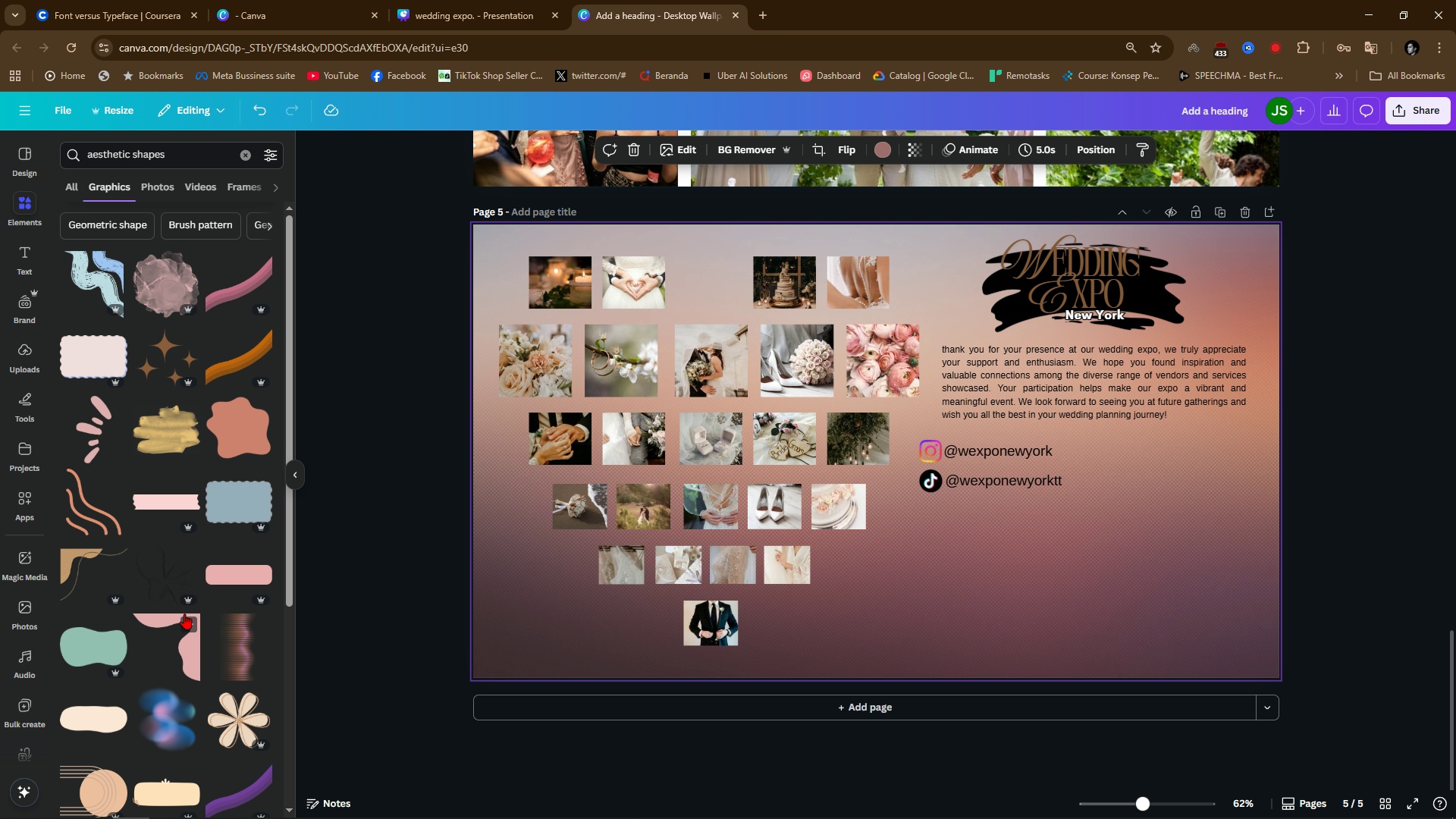 
wait(6.34)
 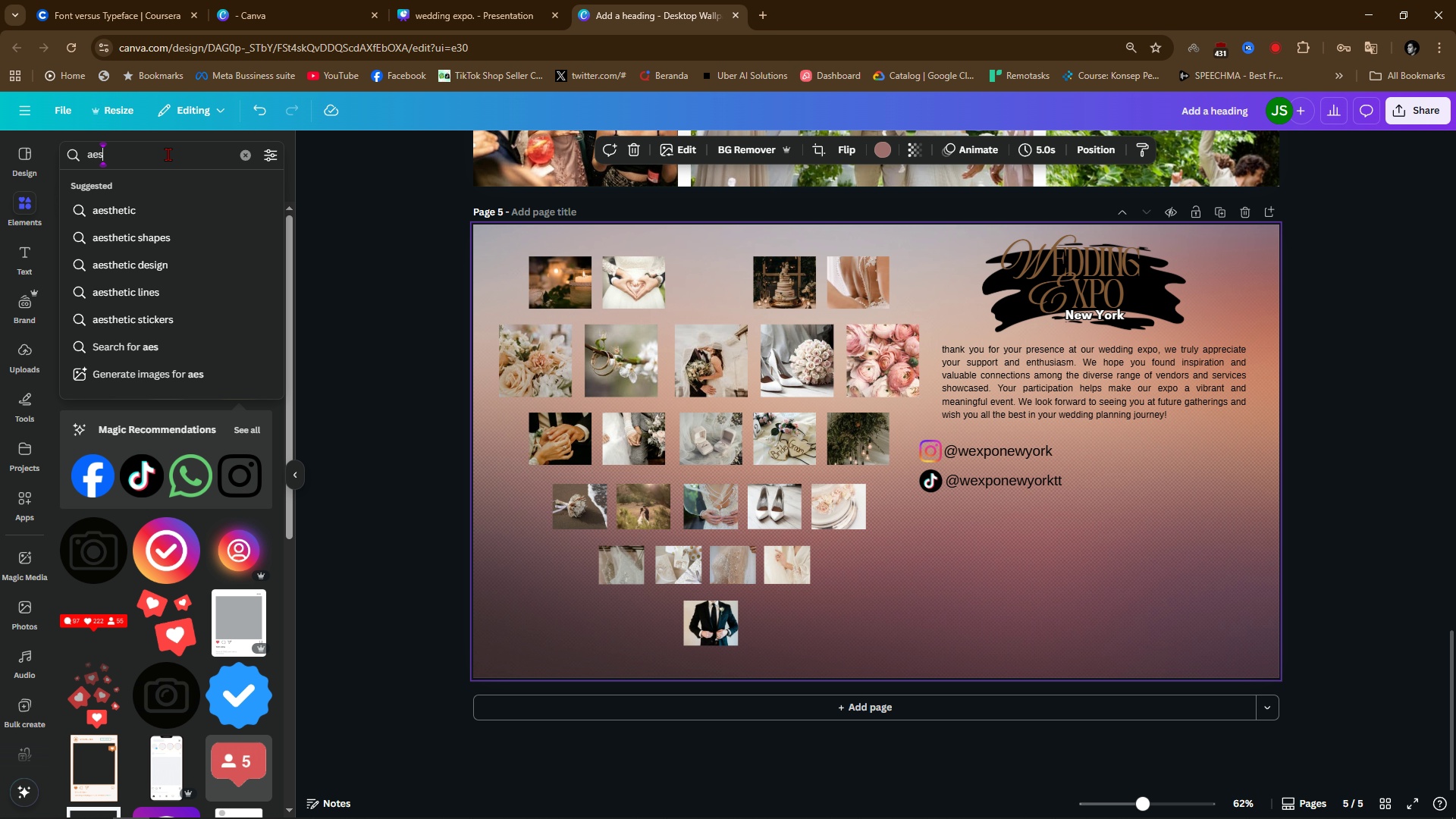 
double_click([184, 158])
 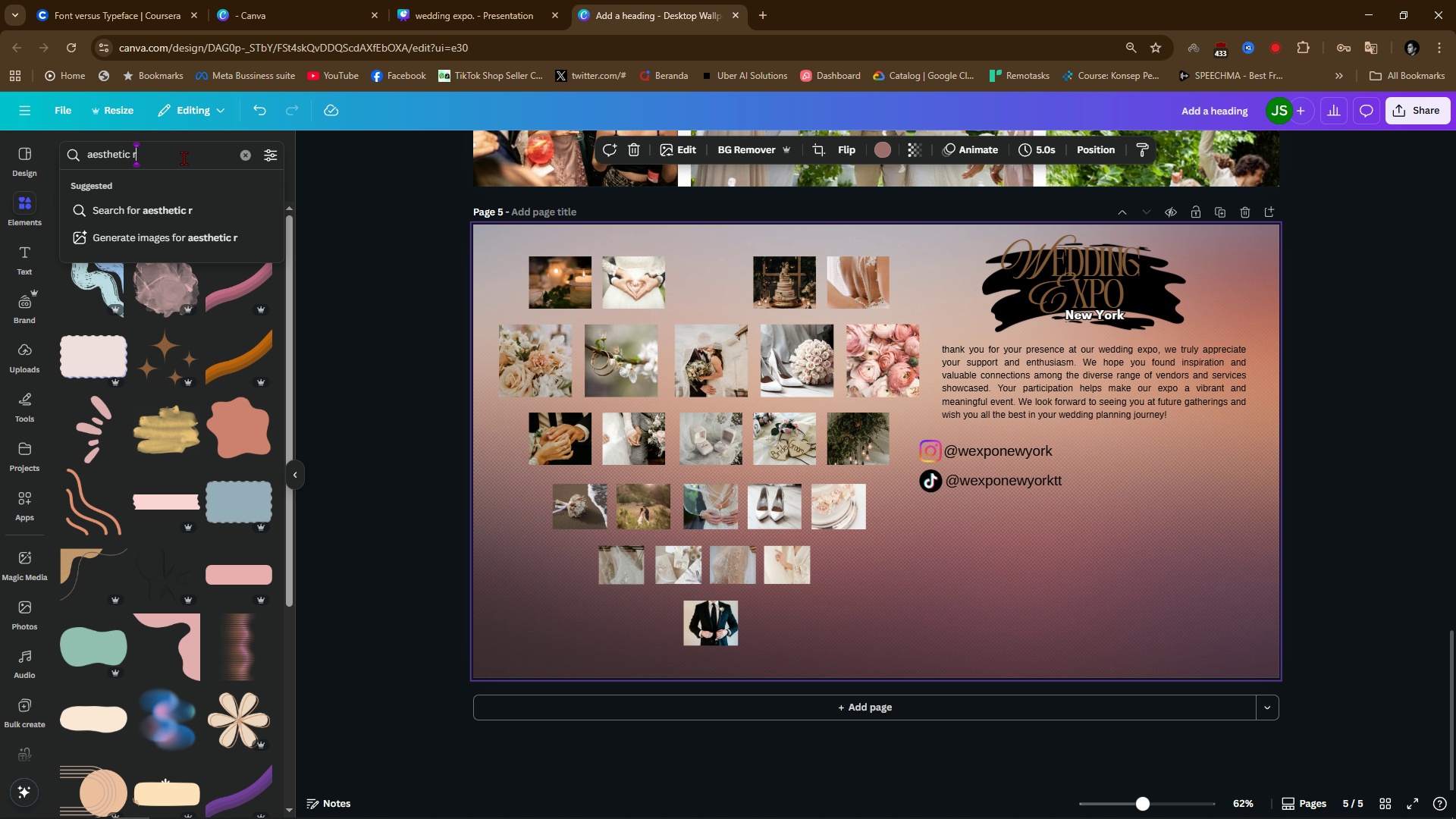 
type(ribbon)
 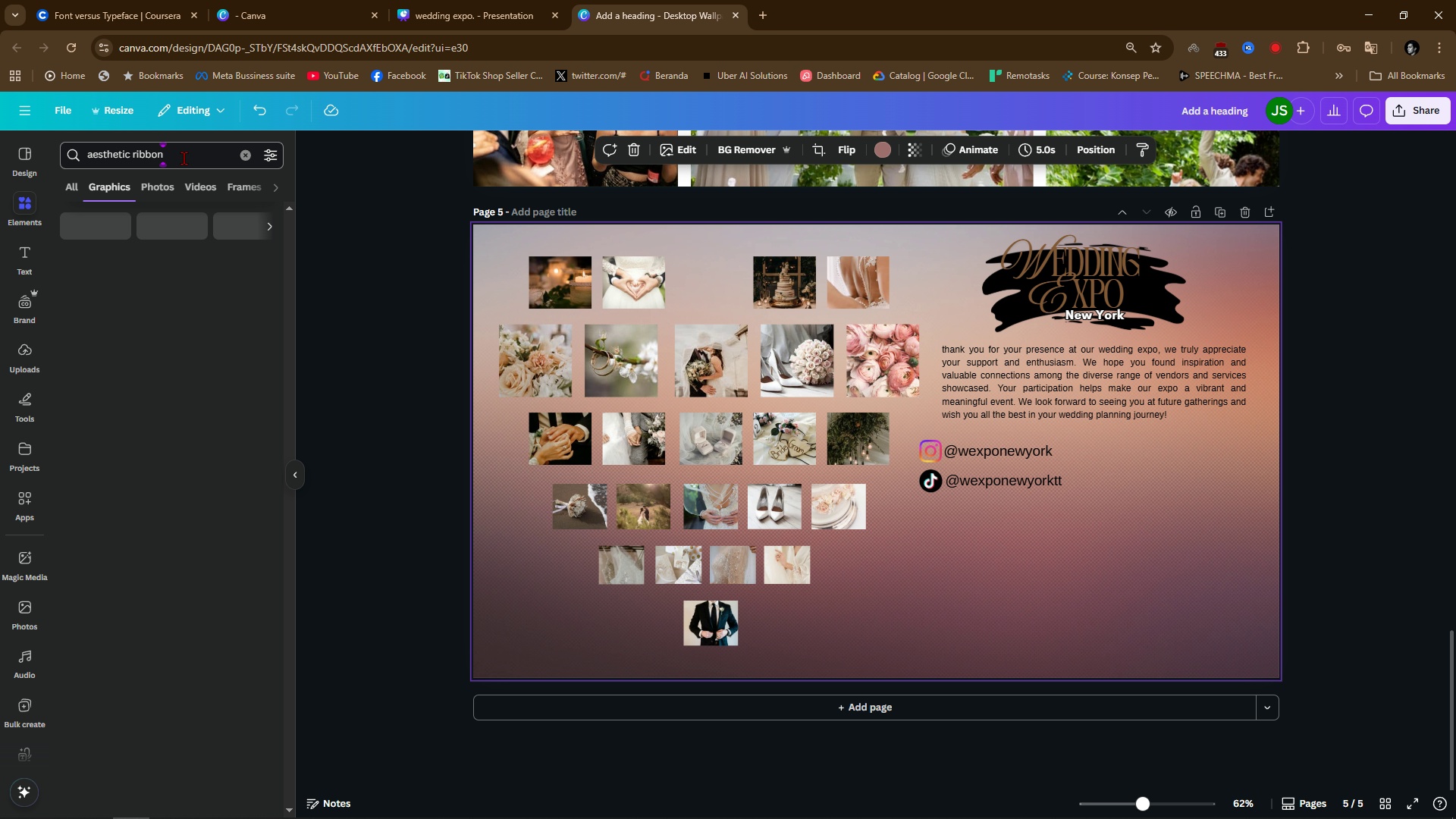 
key(Enter)
 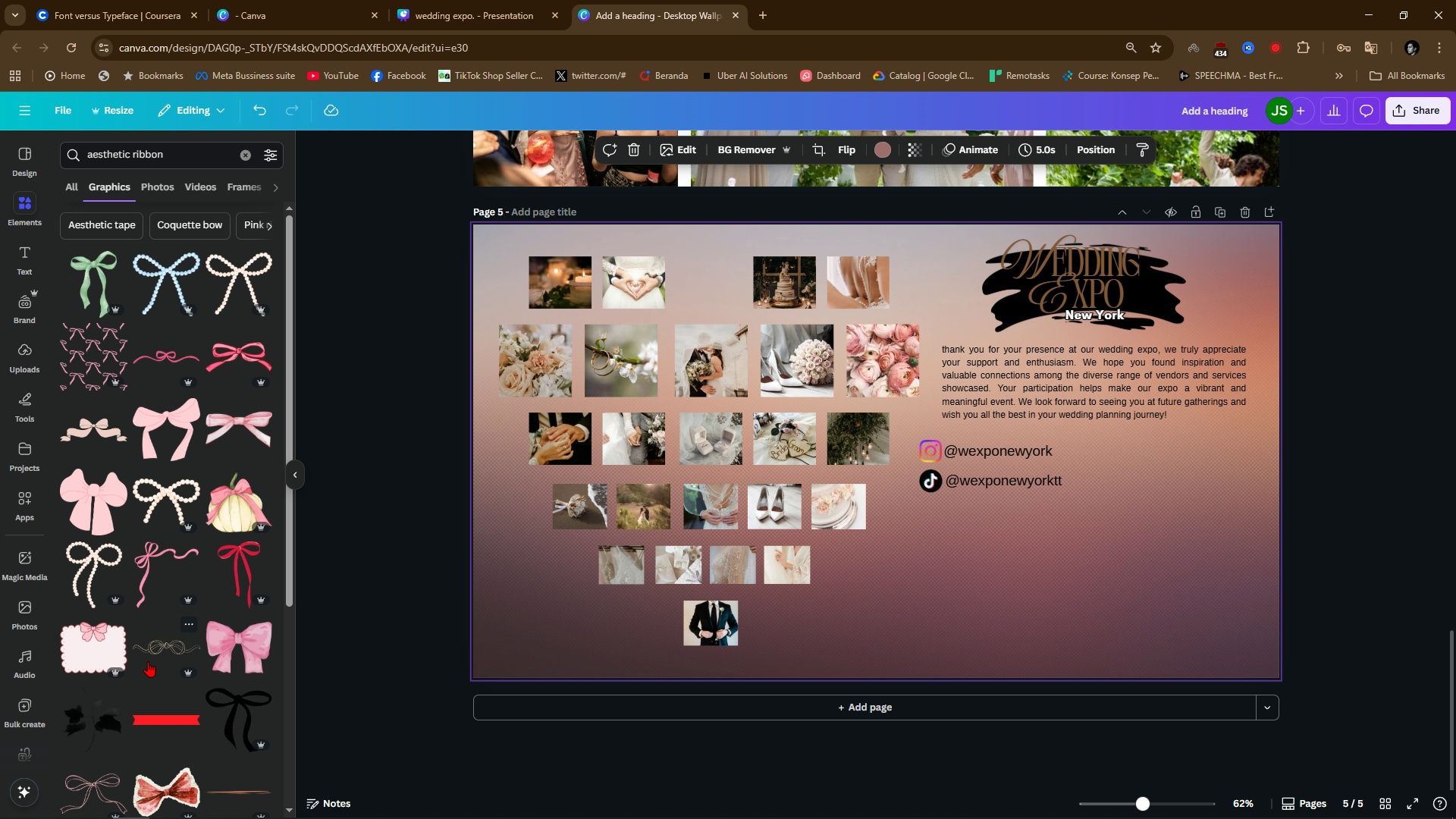 
scroll: coordinate [148, 661], scroll_direction: down, amount: 3.0
 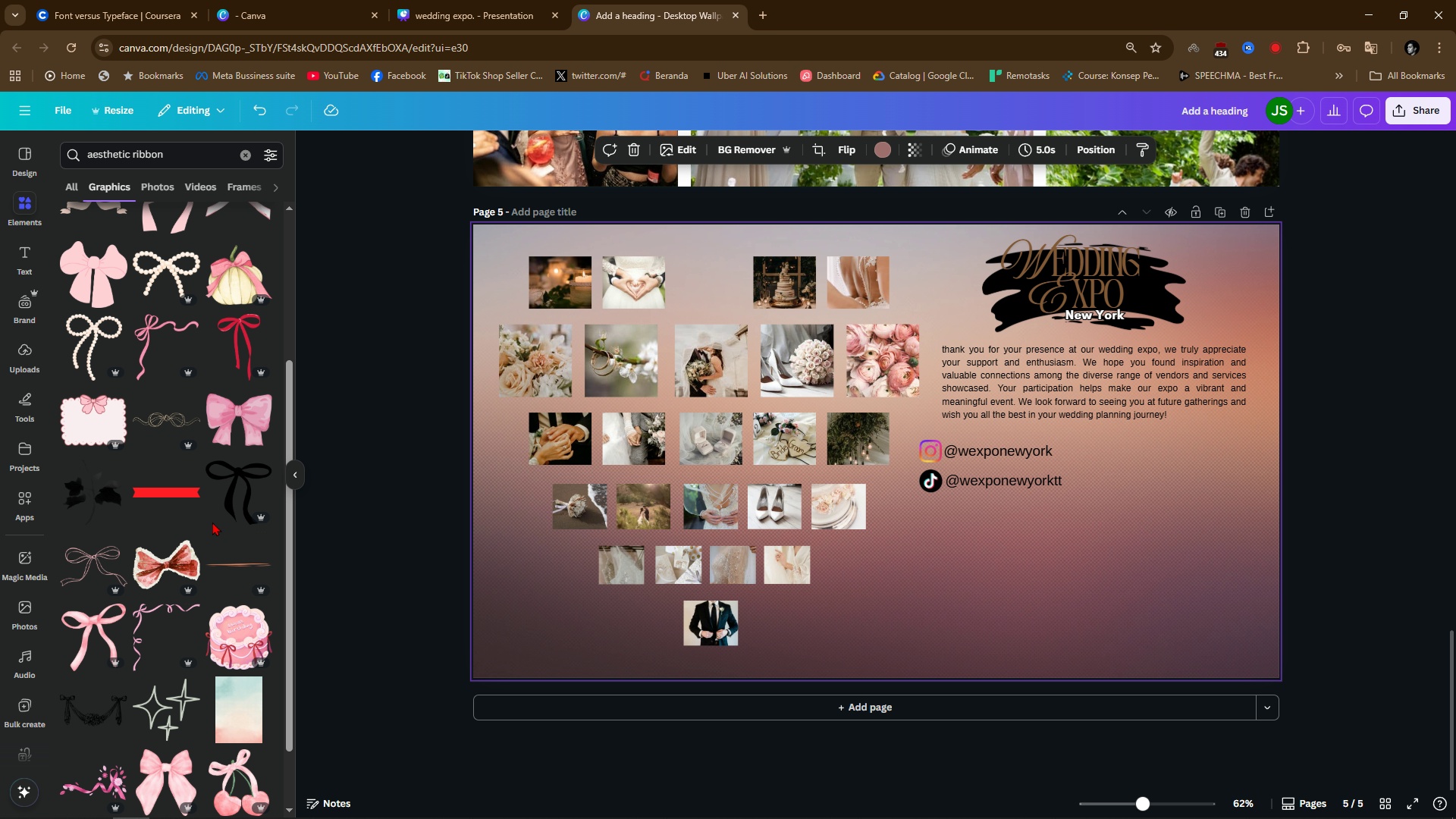 
left_click([224, 490])
 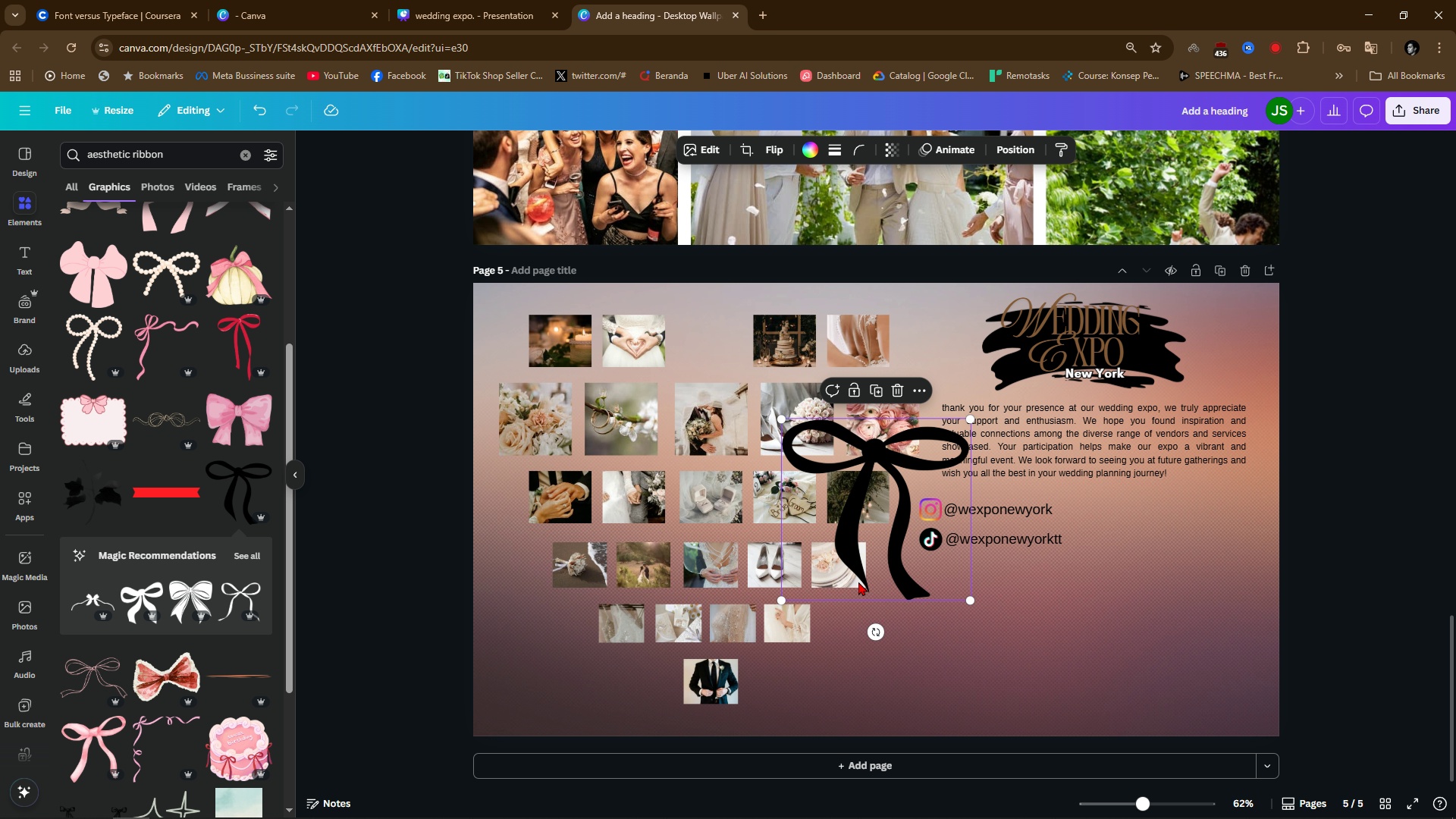 
left_click_drag(start_coordinate=[868, 457], to_coordinate=[1159, 533])
 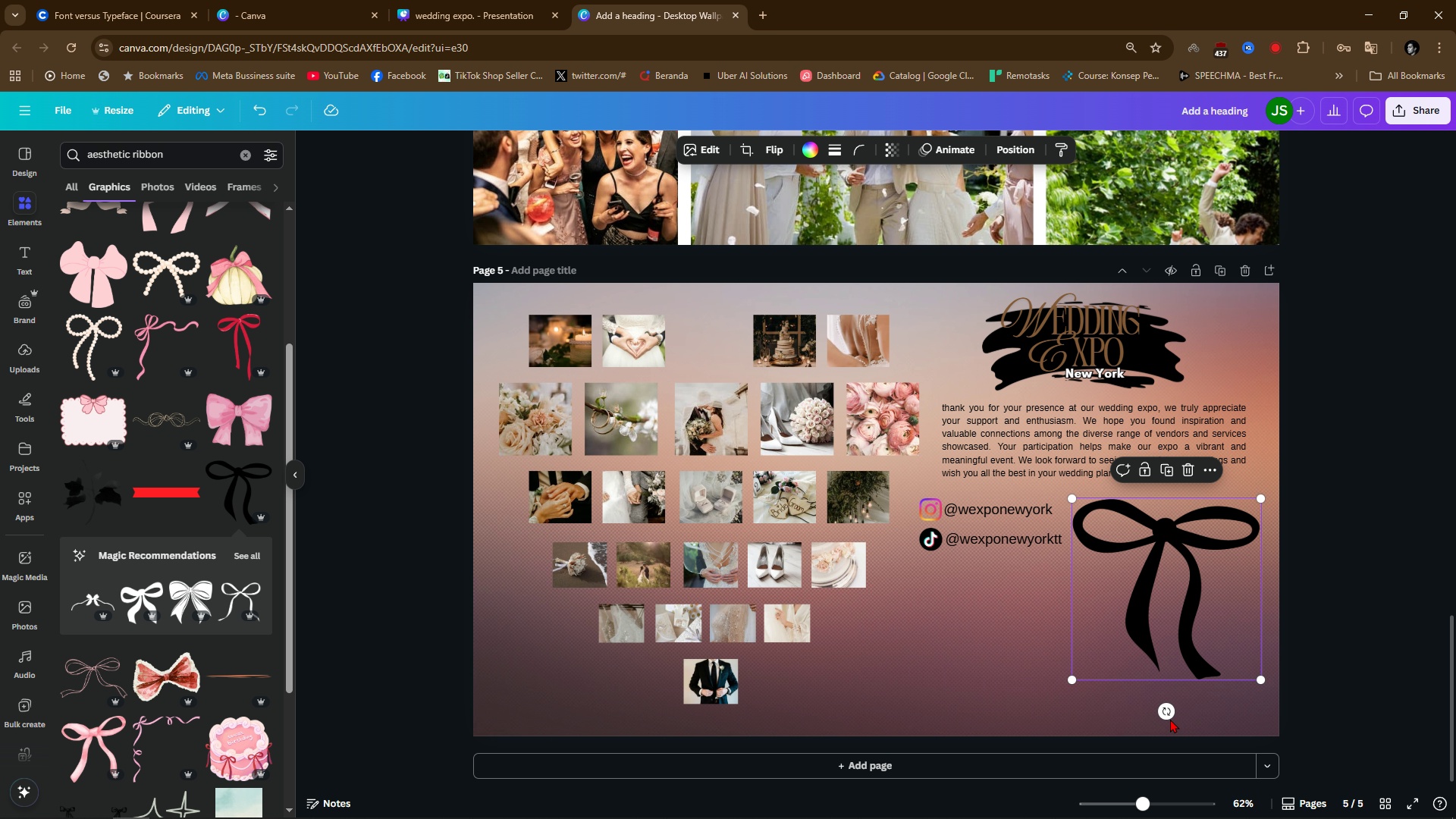 
left_click_drag(start_coordinate=[1166, 710], to_coordinate=[1134, 704])
 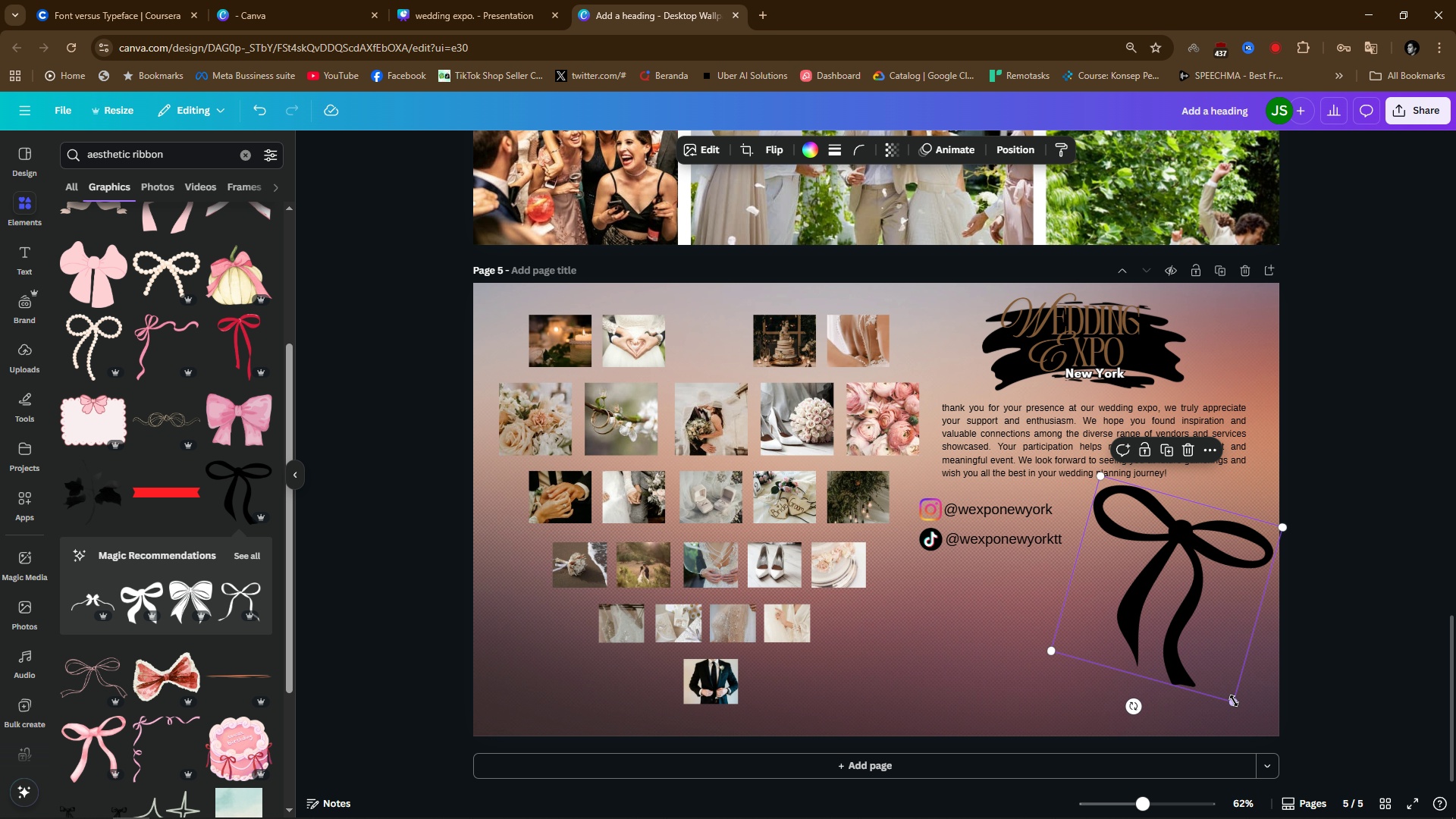 
left_click_drag(start_coordinate=[1235, 703], to_coordinate=[1211, 650])
 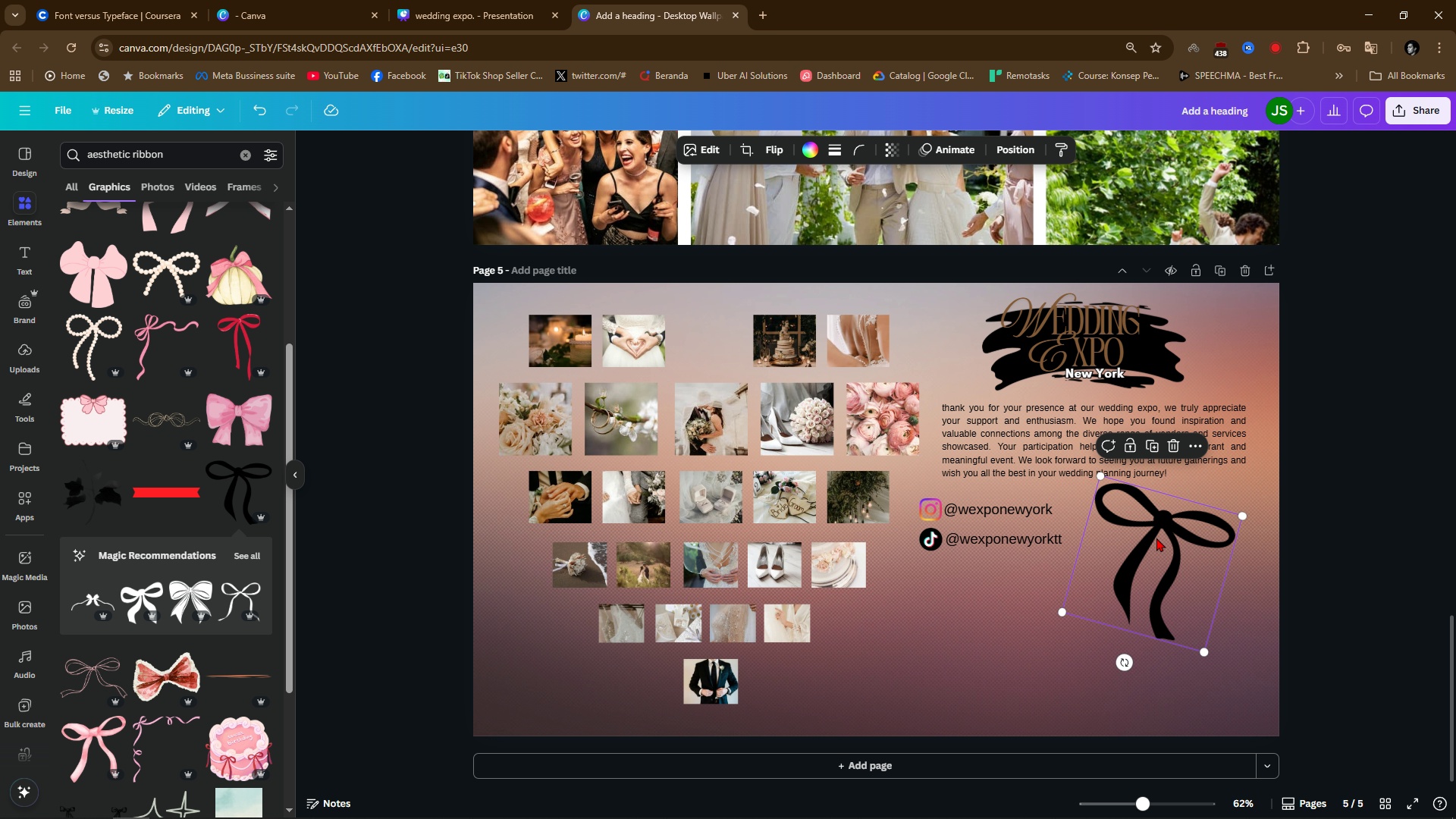 
left_click_drag(start_coordinate=[1156, 526], to_coordinate=[1148, 541])
 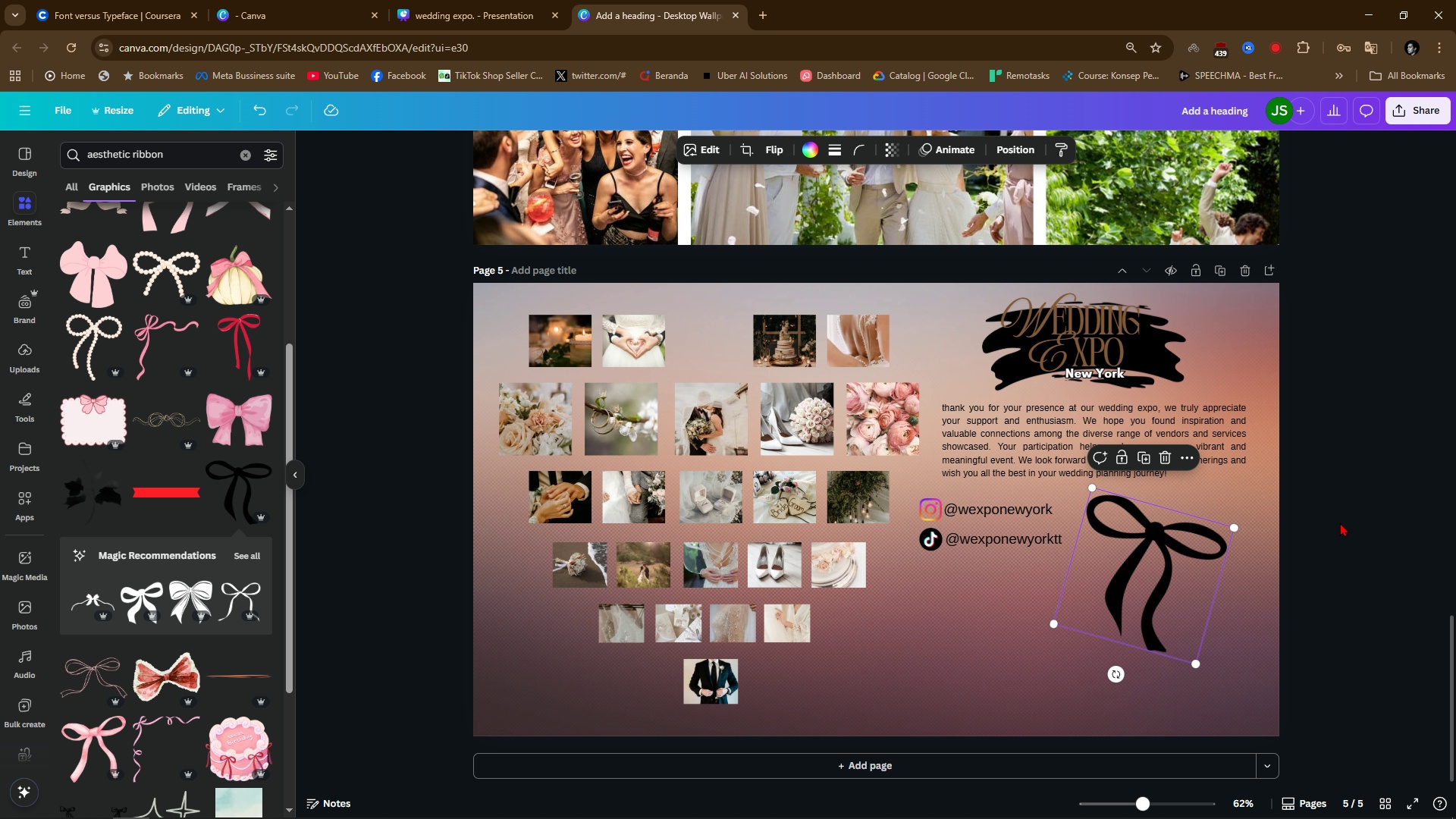 
left_click([1340, 522])
 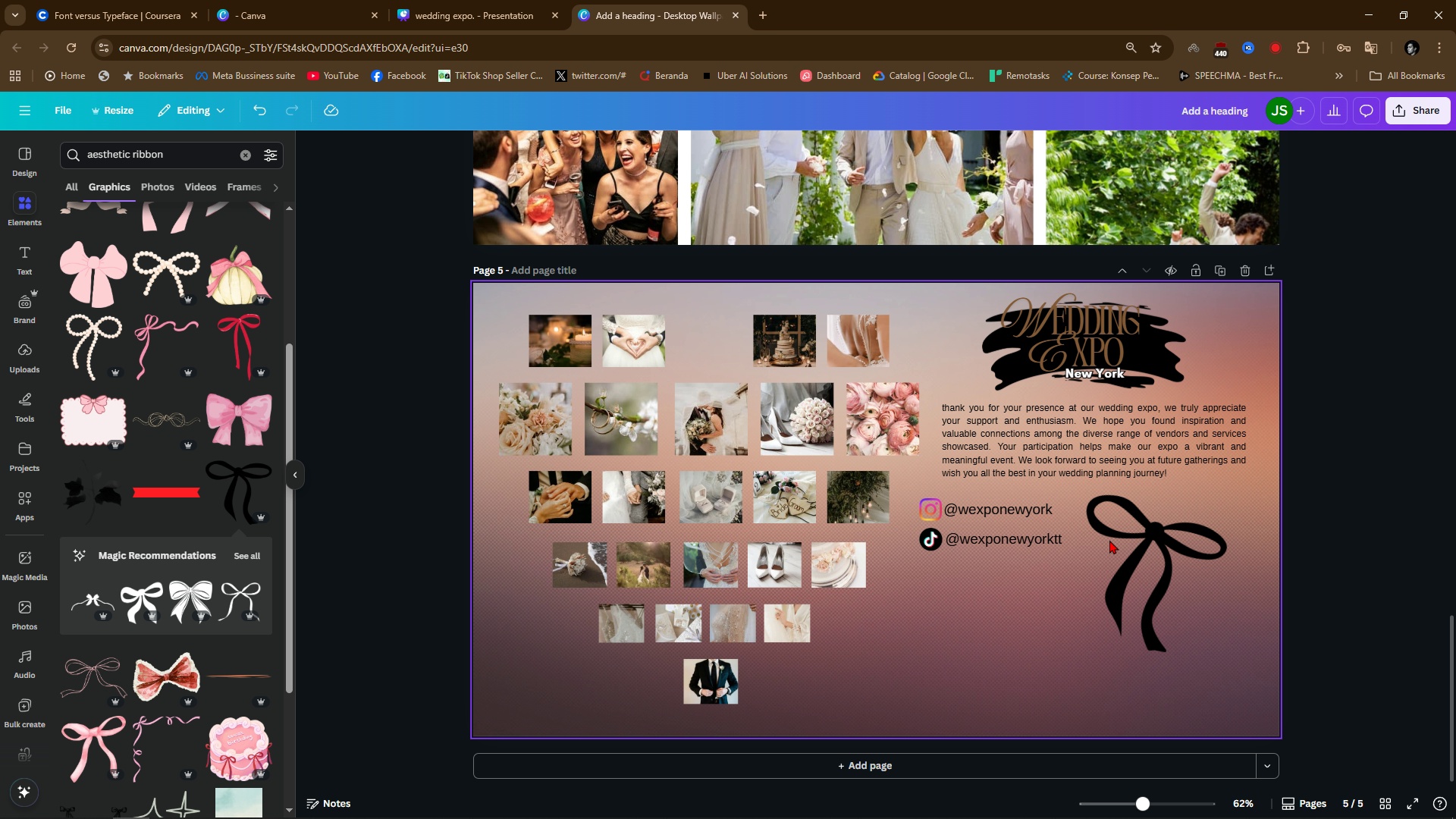 
scroll: coordinate [111, 637], scroll_direction: down, amount: 2.0
 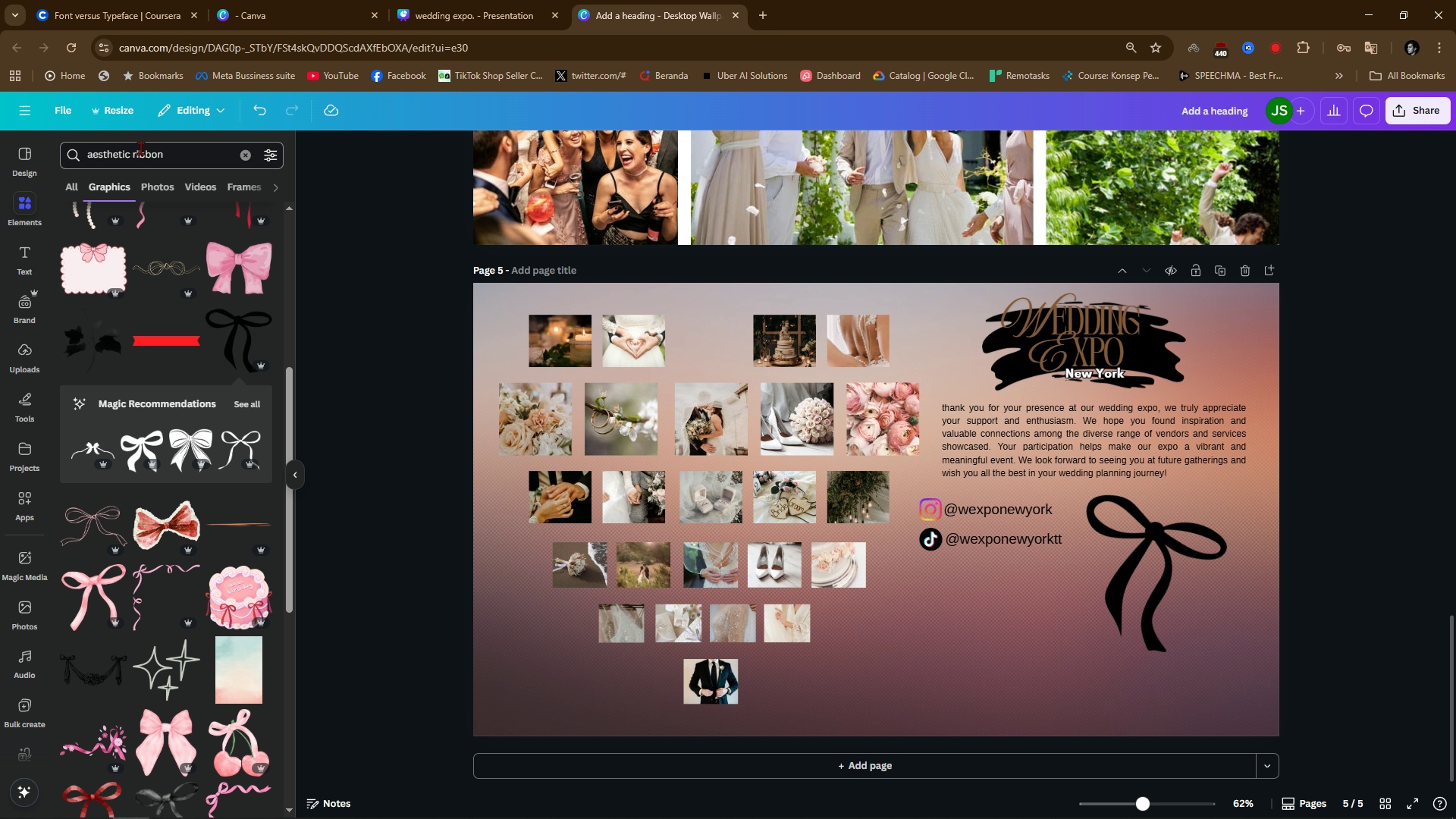 
double_click([184, 155])
 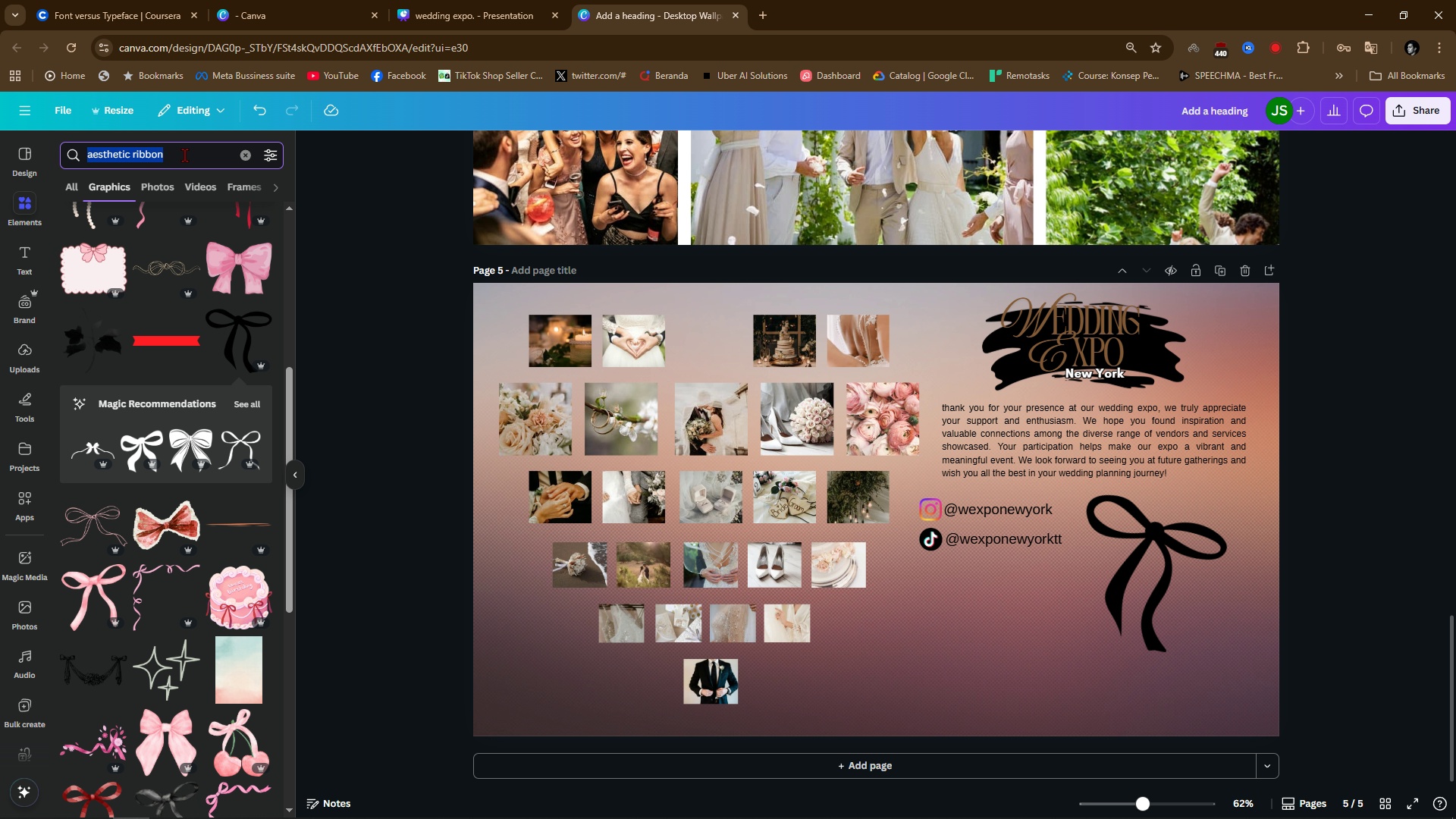 
triple_click([184, 155])
 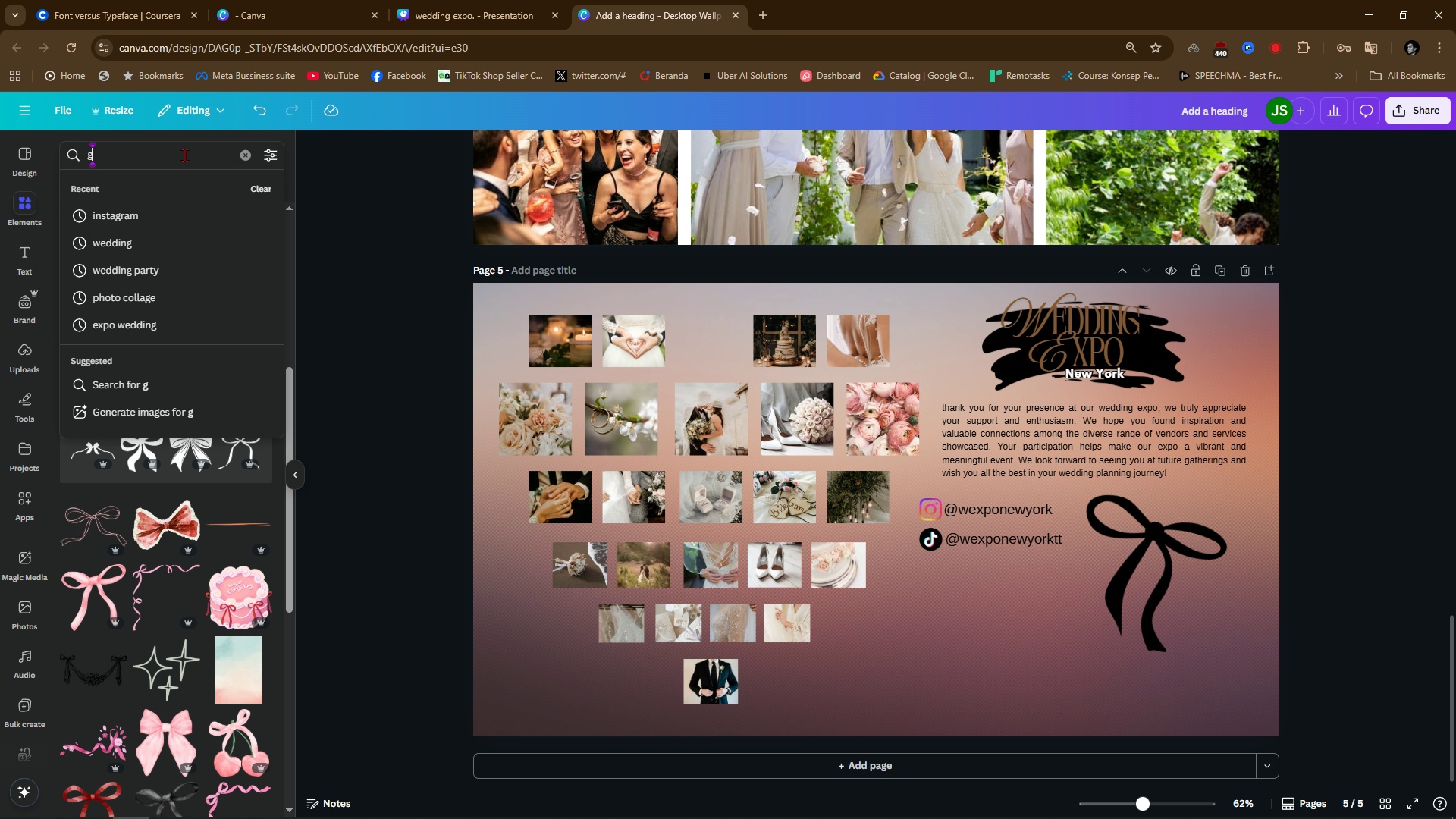 
type(gift)
 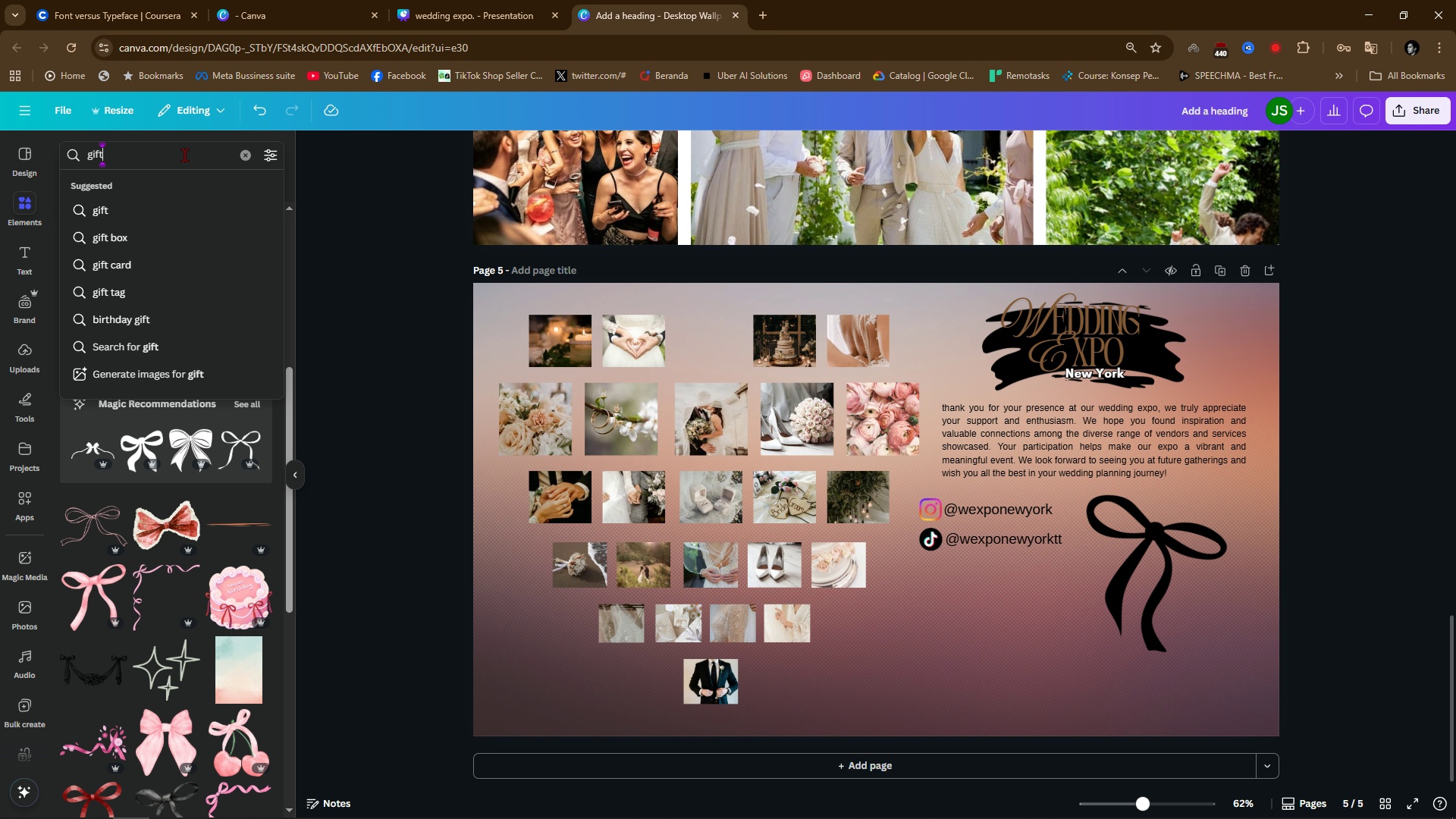 
key(Enter)
 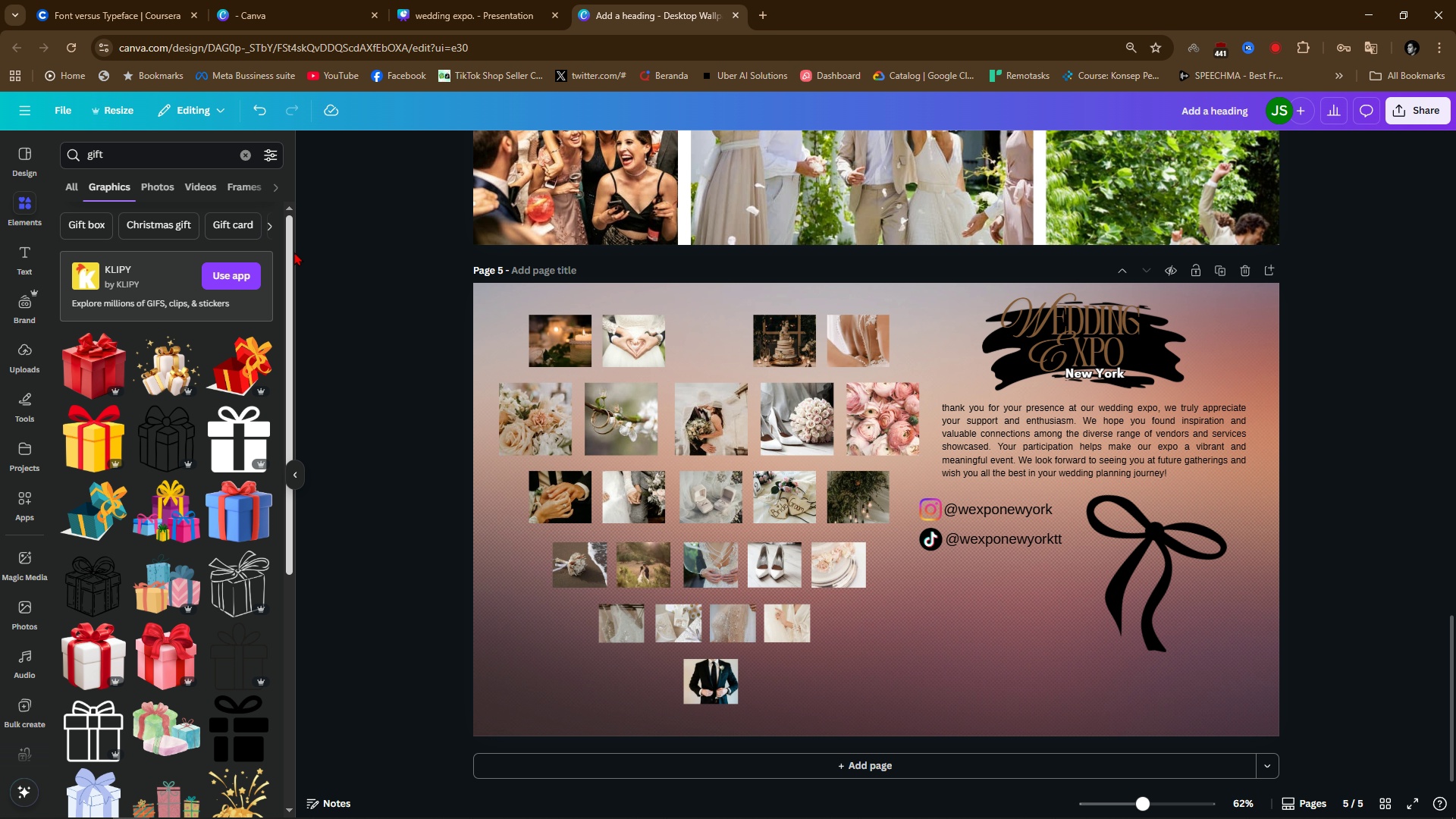 
wait(8.01)
 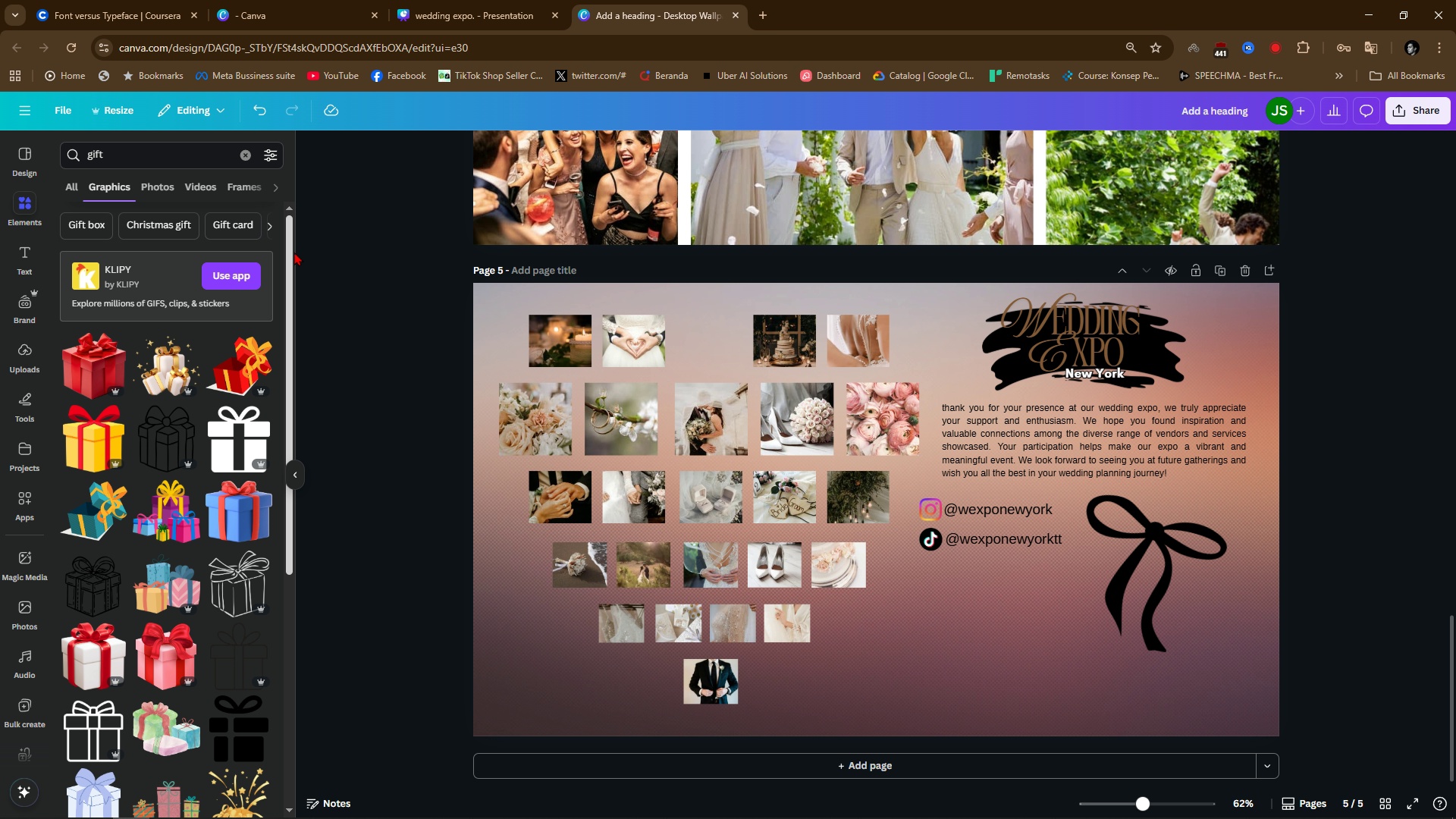 
left_click([171, 368])
 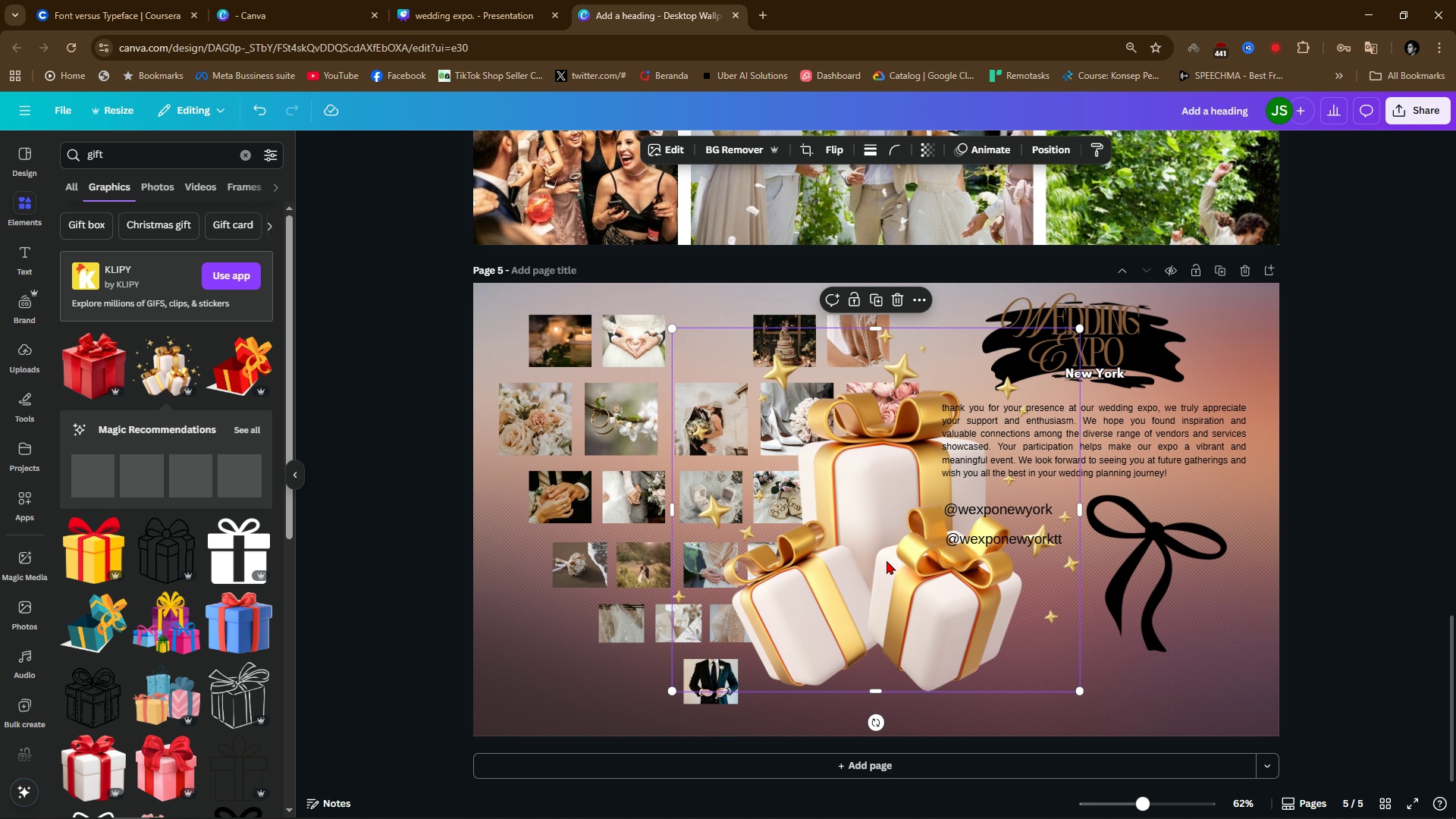 
left_click_drag(start_coordinate=[886, 560], to_coordinate=[969, 607])
 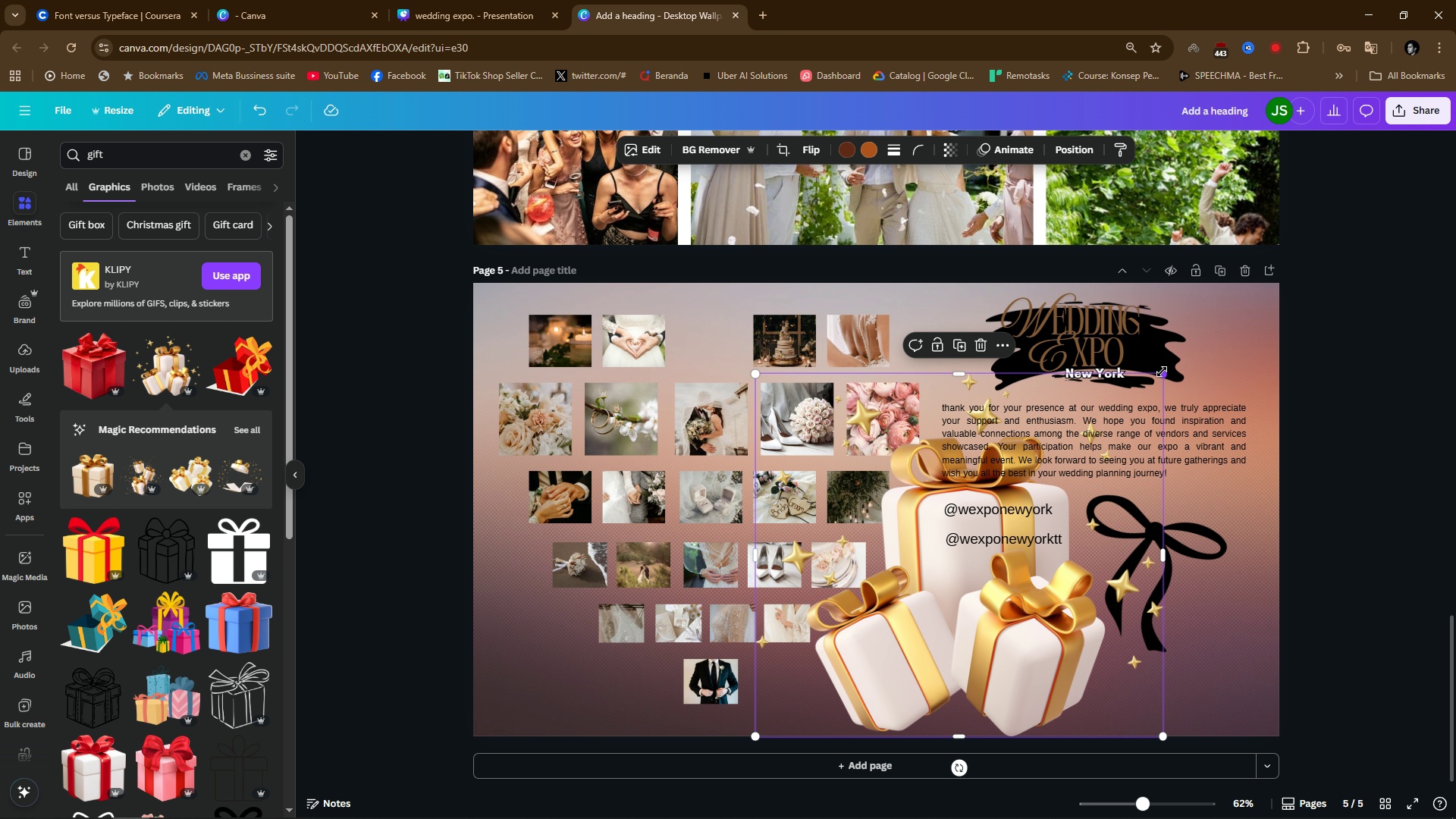 
left_click_drag(start_coordinate=[1163, 369], to_coordinate=[902, 670])
 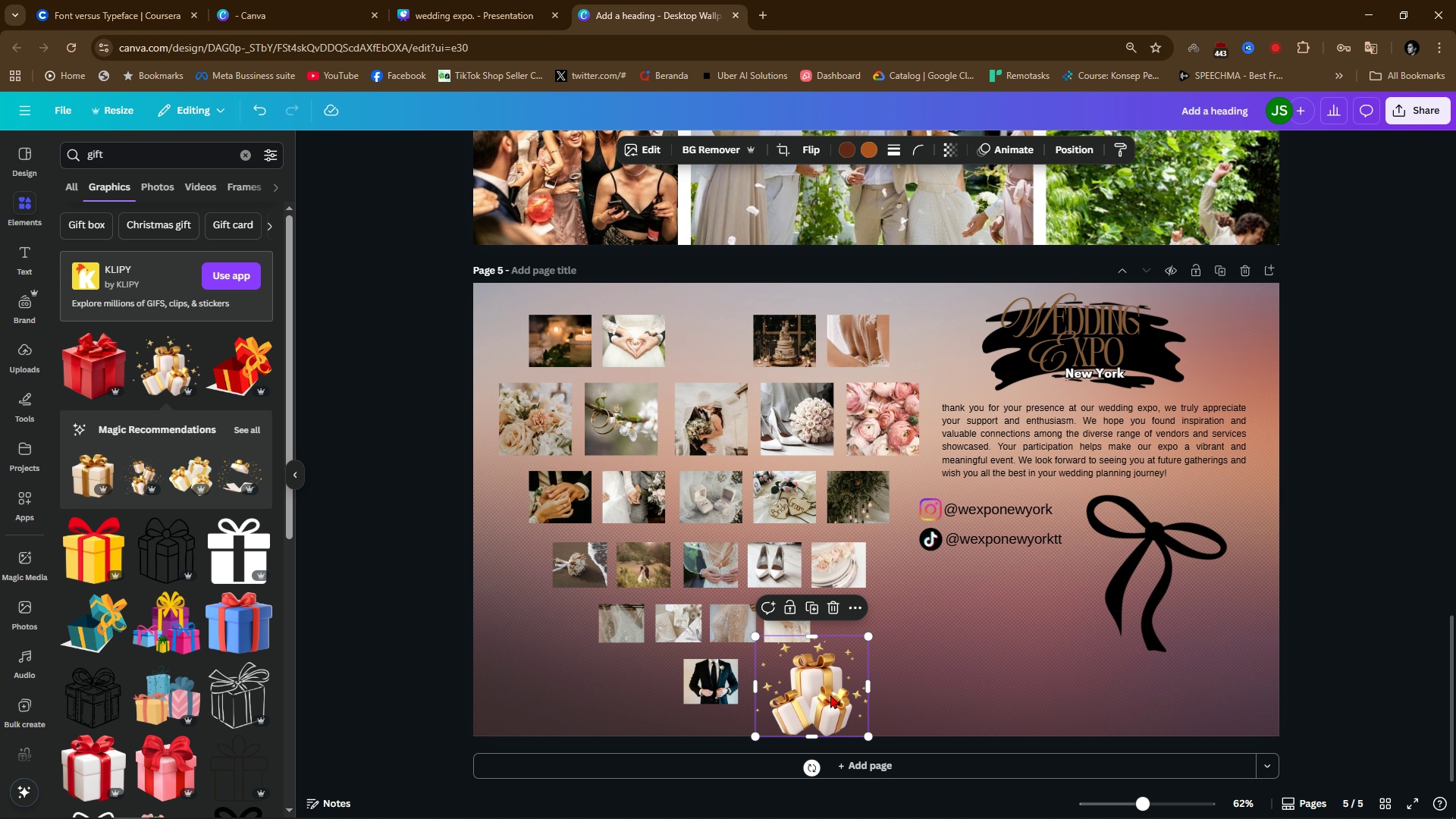 
left_click_drag(start_coordinate=[830, 695], to_coordinate=[869, 668])
 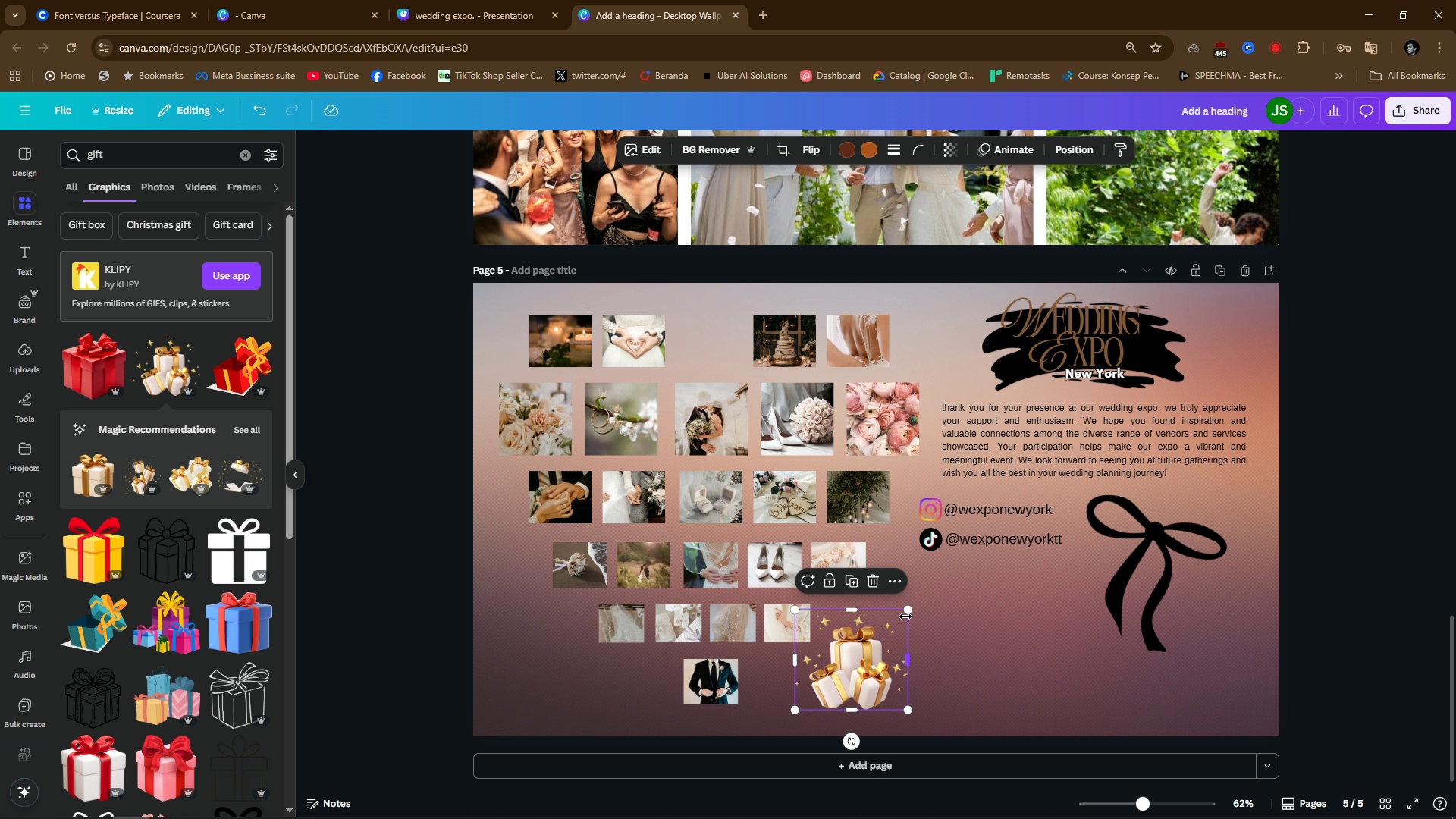 
left_click([905, 617])
 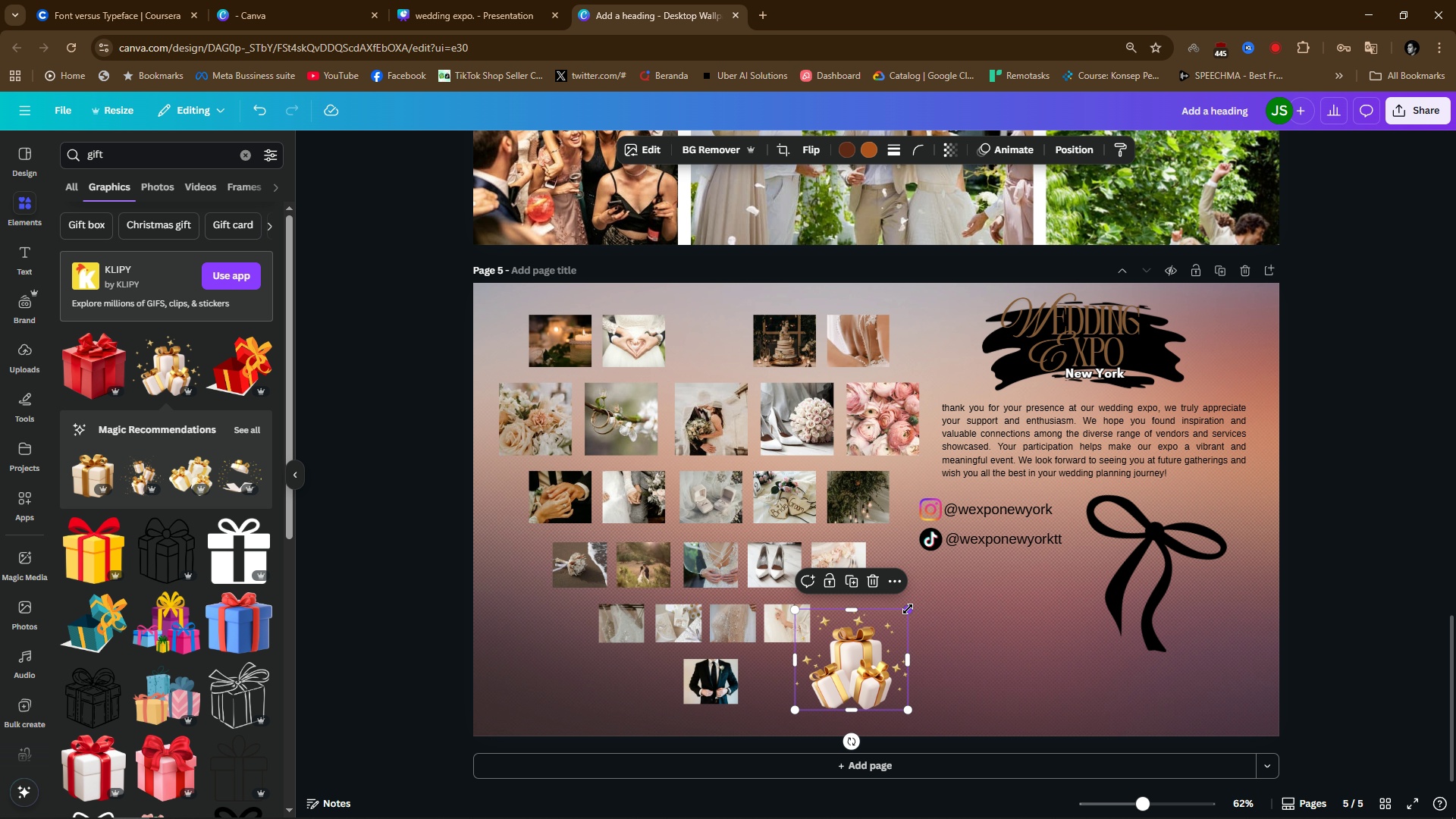 
left_click_drag(start_coordinate=[908, 609], to_coordinate=[893, 624])
 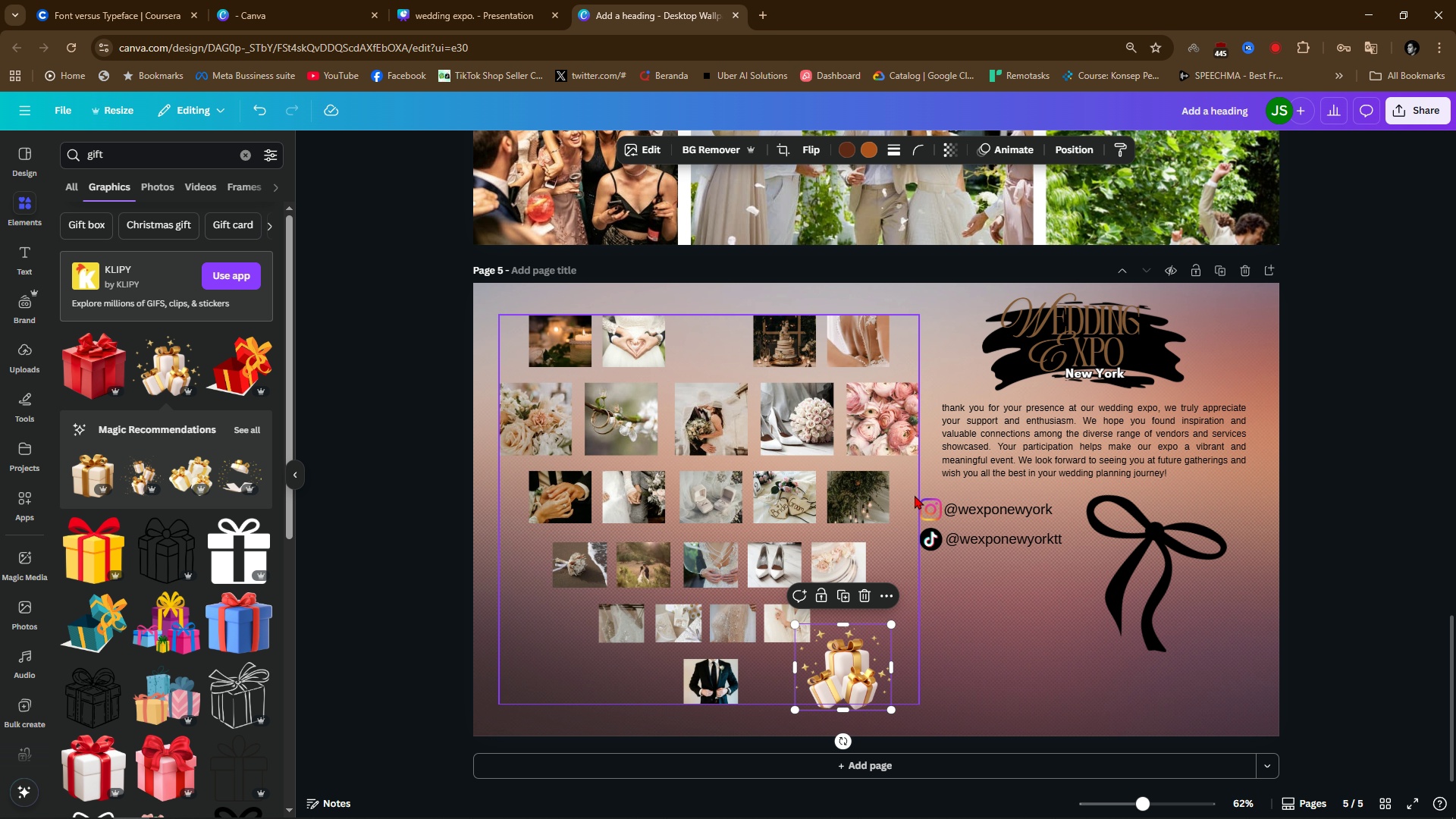 
left_click_drag(start_coordinate=[908, 492], to_coordinate=[912, 492])
 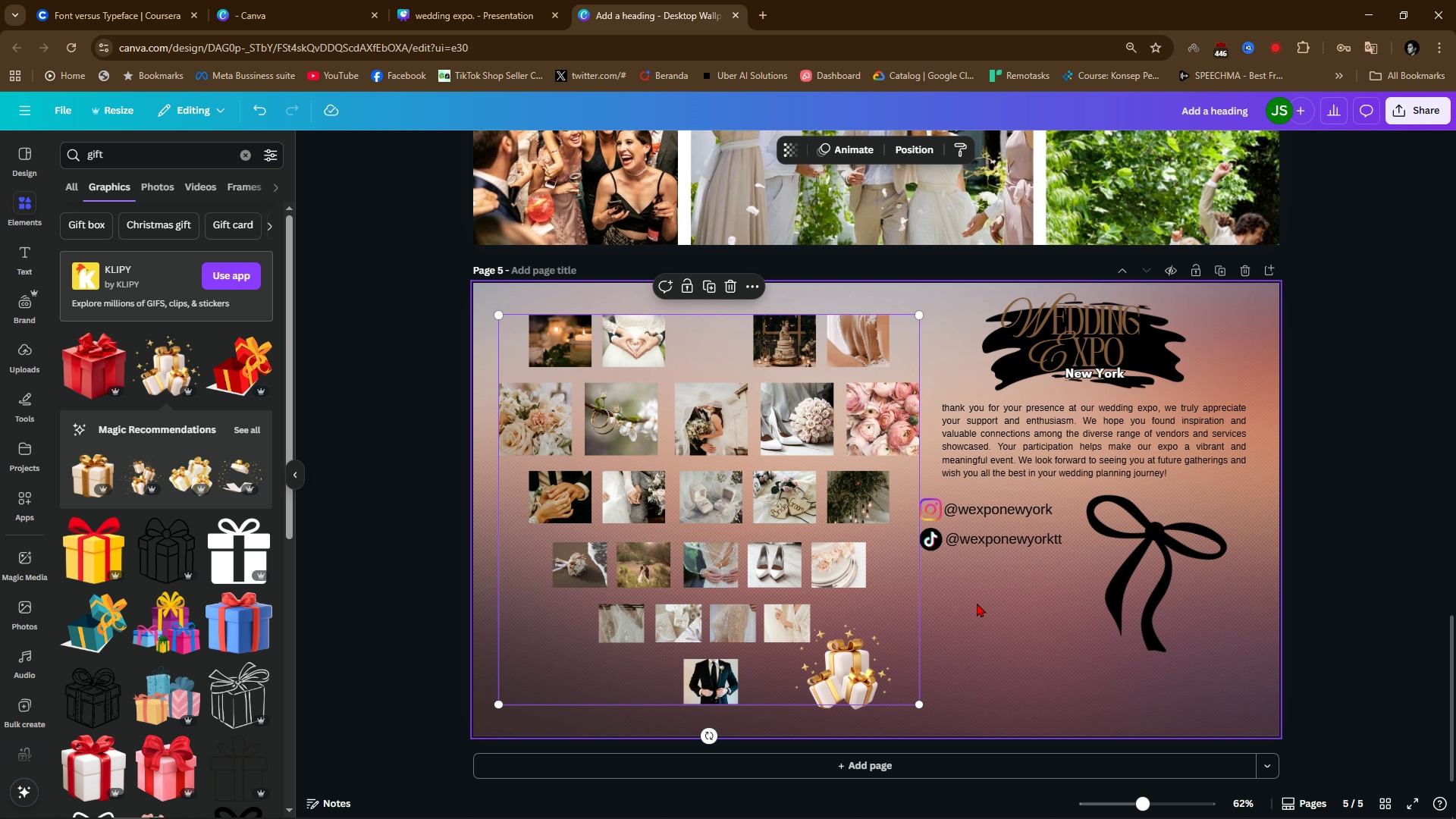 
left_click([979, 607])
 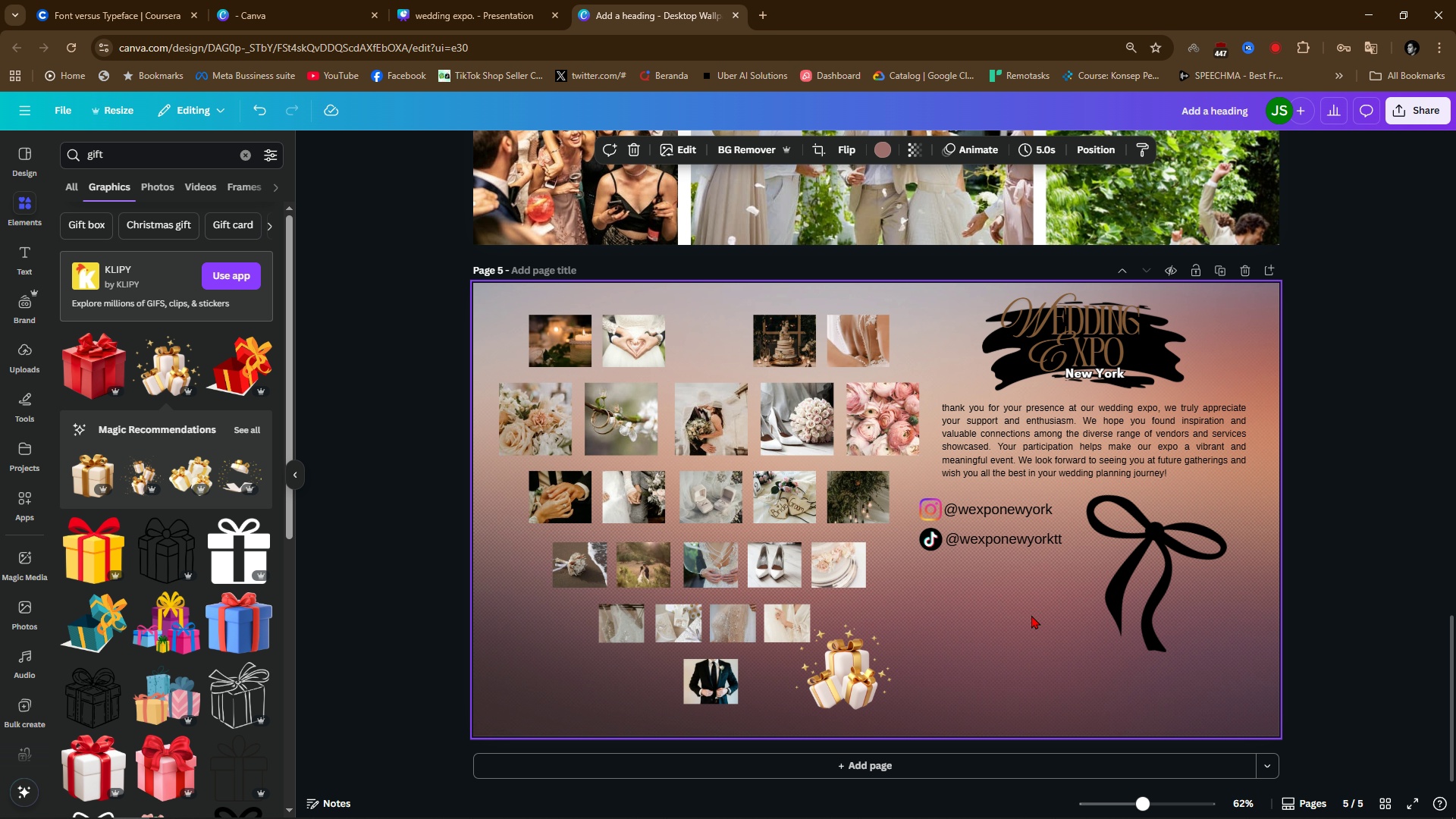 
left_click_drag(start_coordinate=[1031, 616], to_coordinate=[927, 510])
 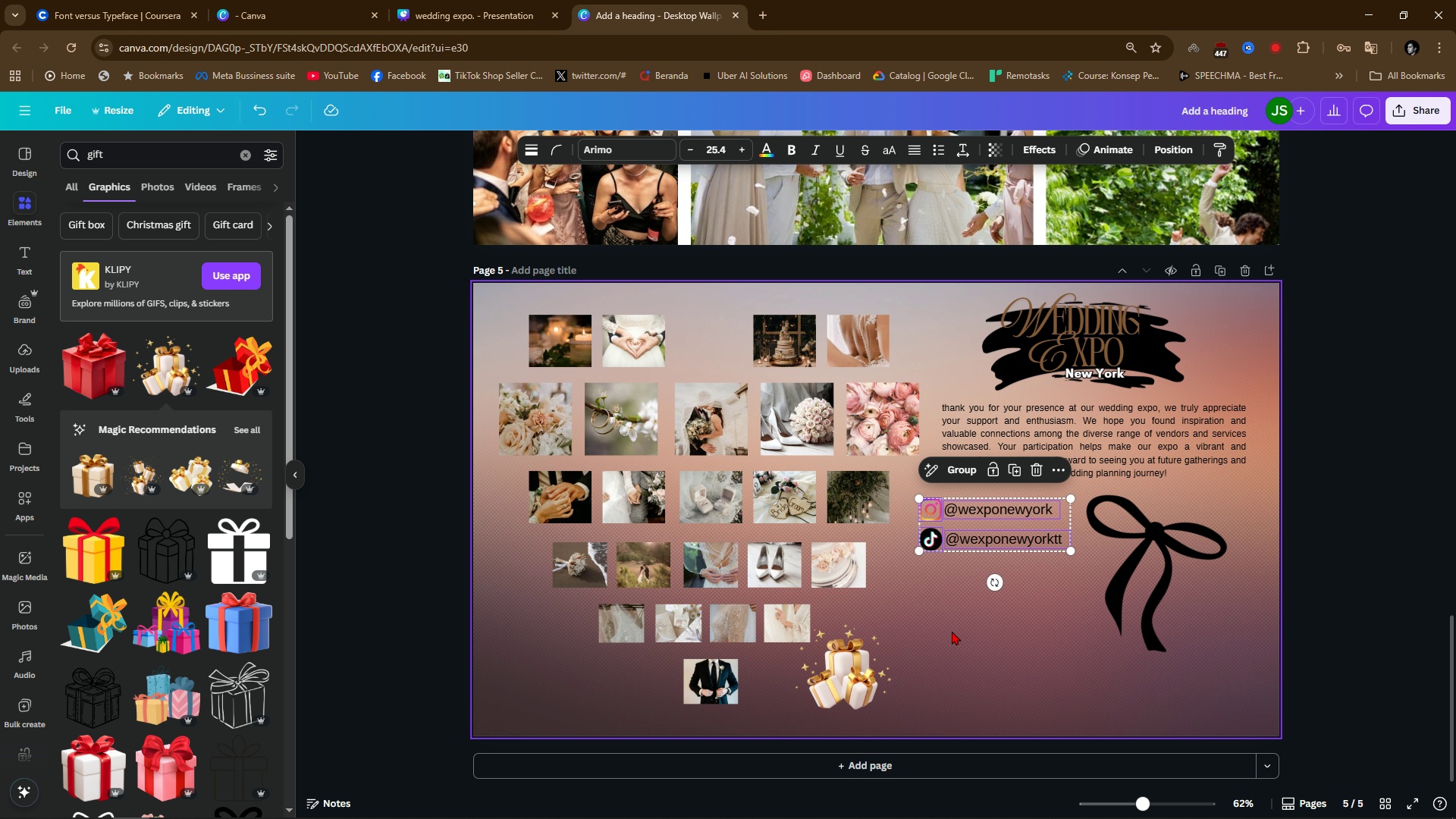 
key(Control+G)
 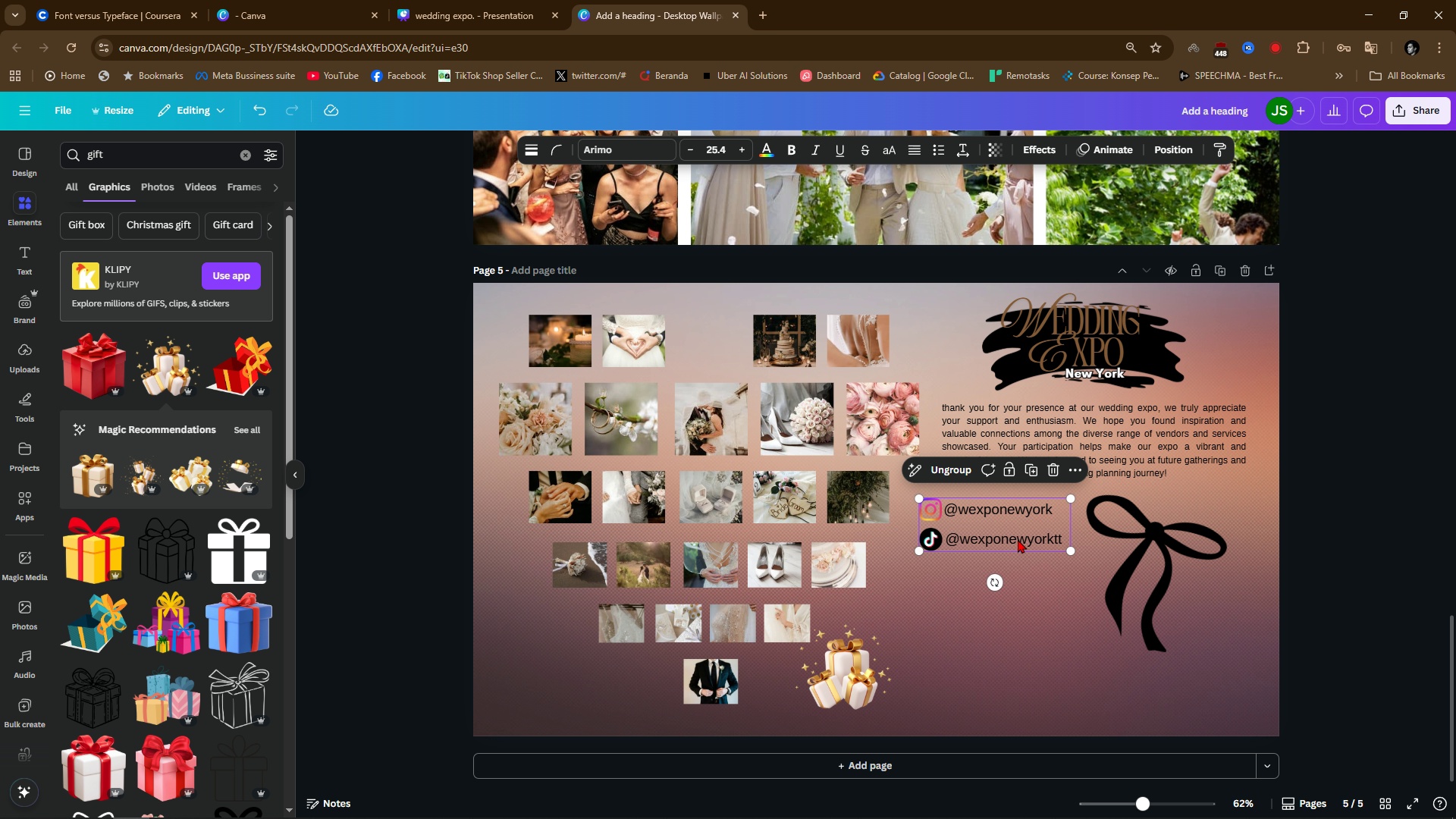 
left_click_drag(start_coordinate=[1009, 535], to_coordinate=[1009, 686])
 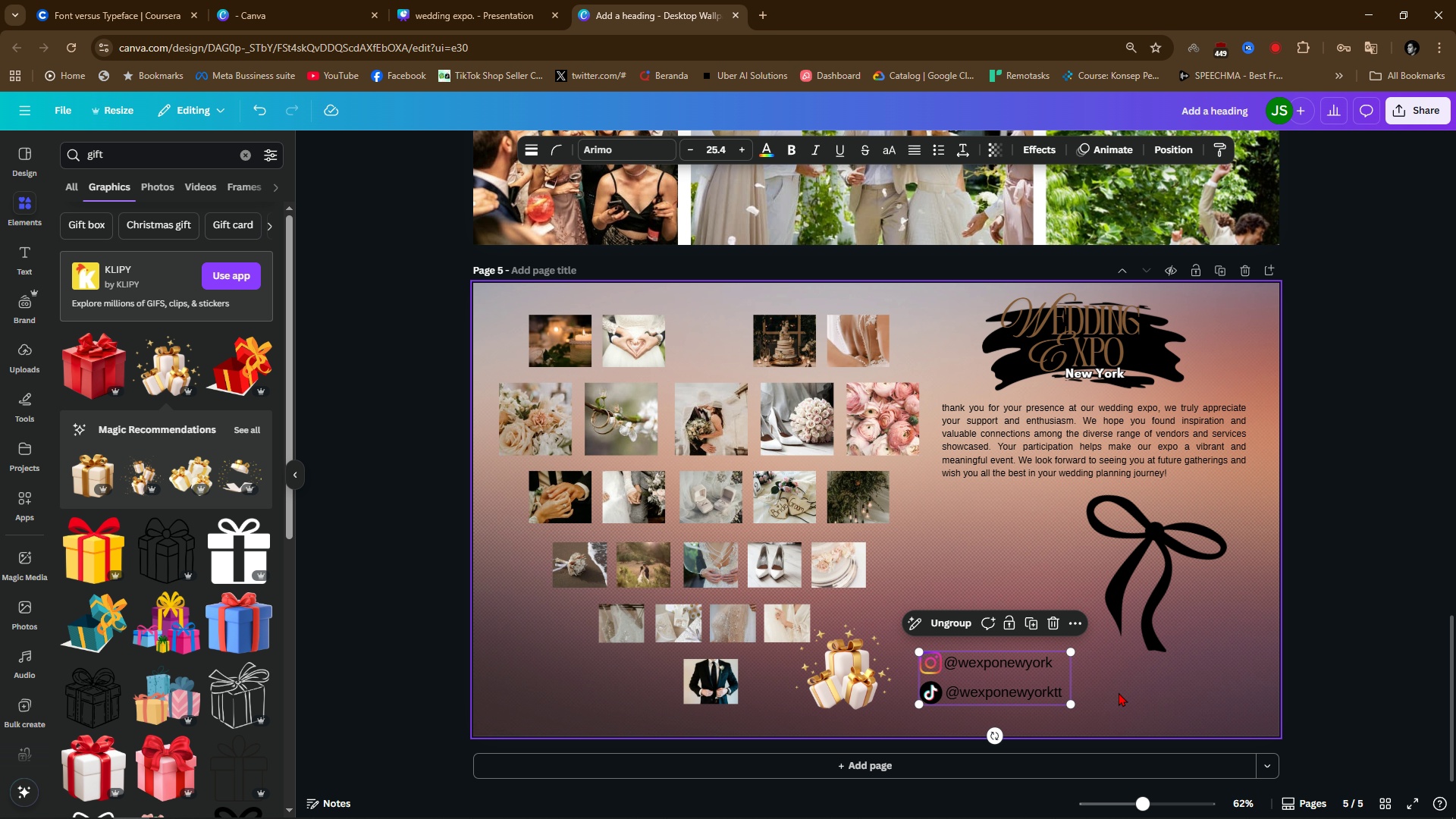 
left_click([1119, 692])
 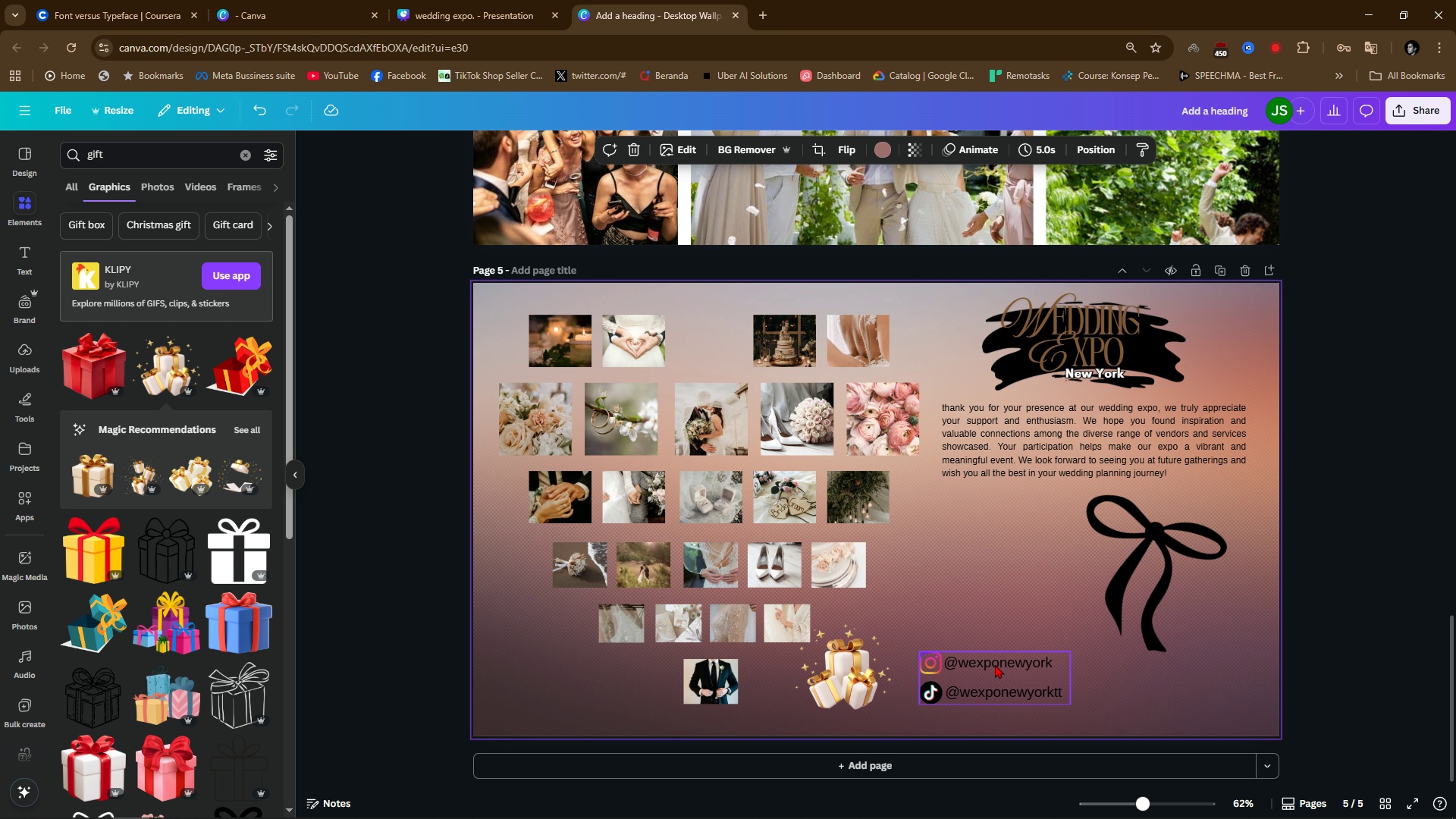 
left_click([995, 664])
 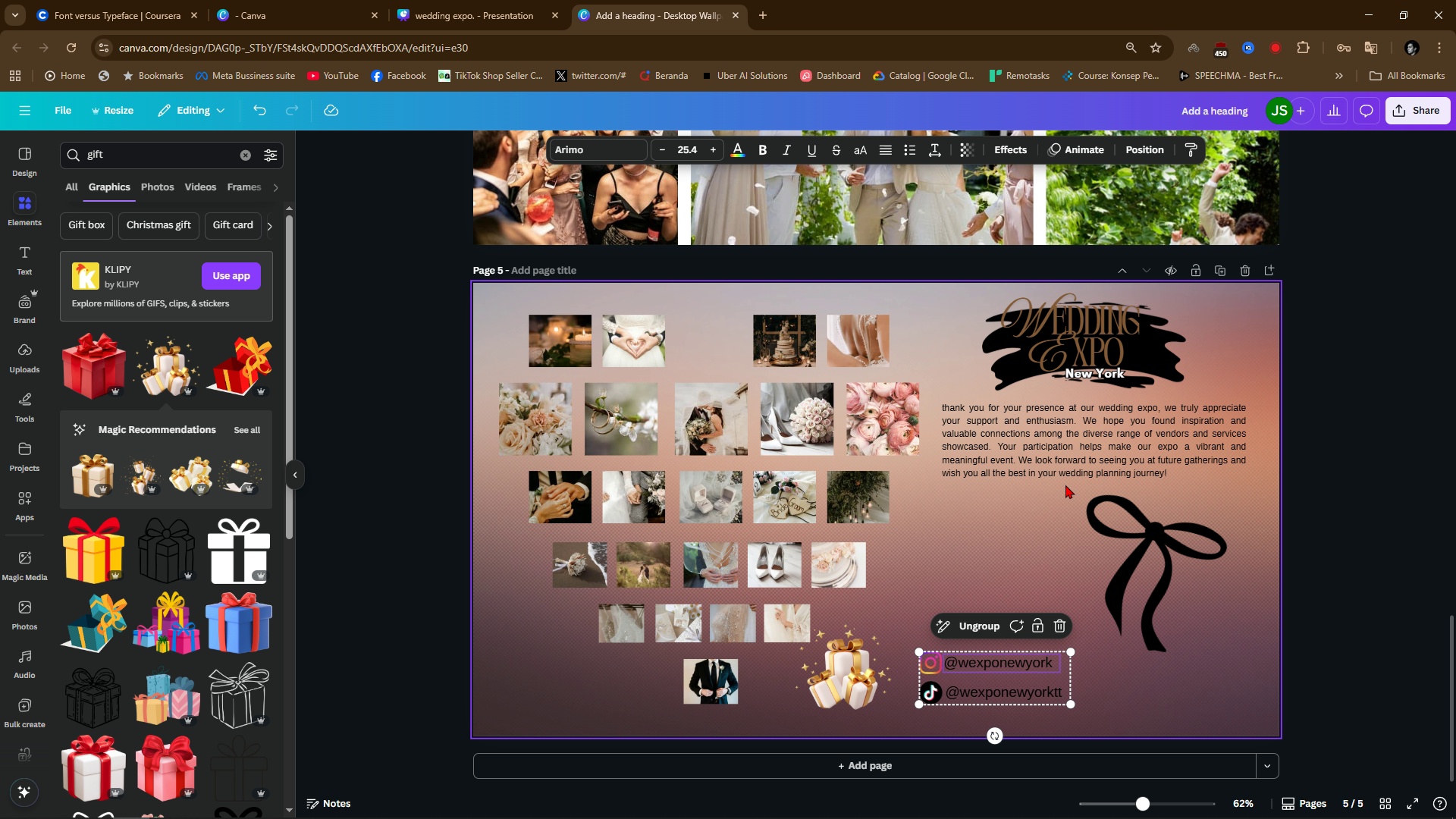 
left_click([1062, 480])
 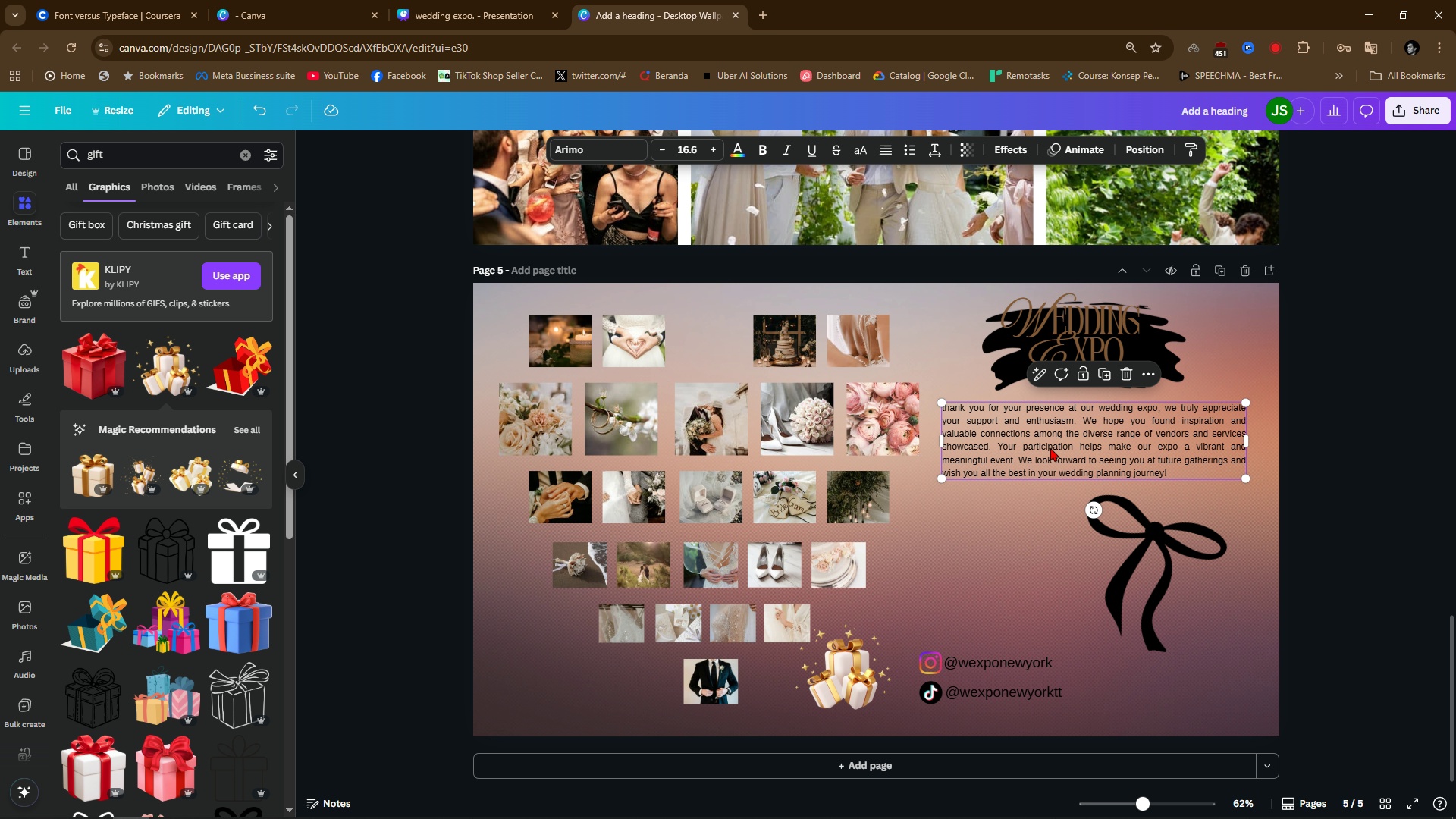 
left_click([1050, 447])
 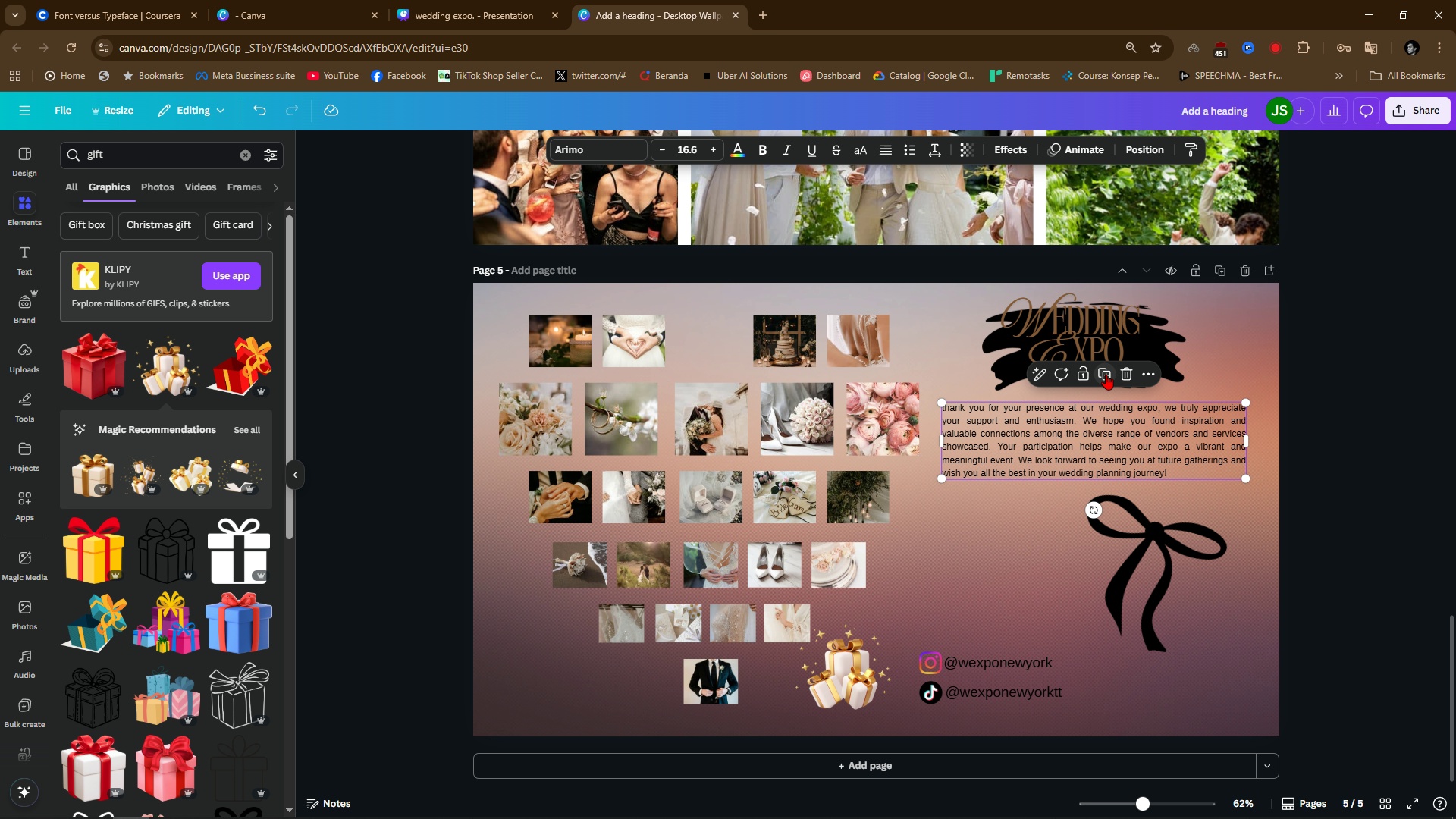 
left_click([1106, 374])
 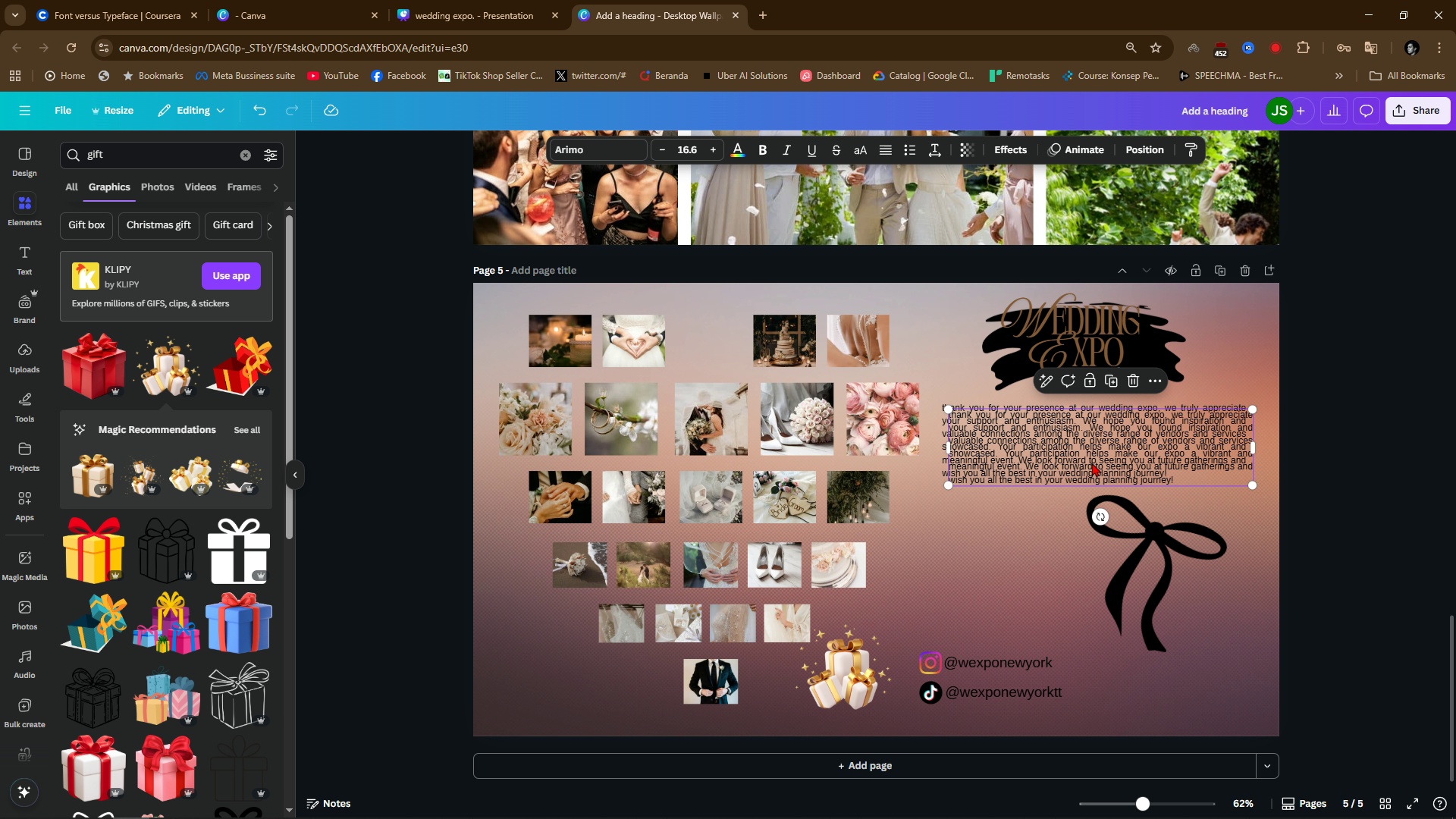 
left_click_drag(start_coordinate=[1096, 437], to_coordinate=[1059, 587])
 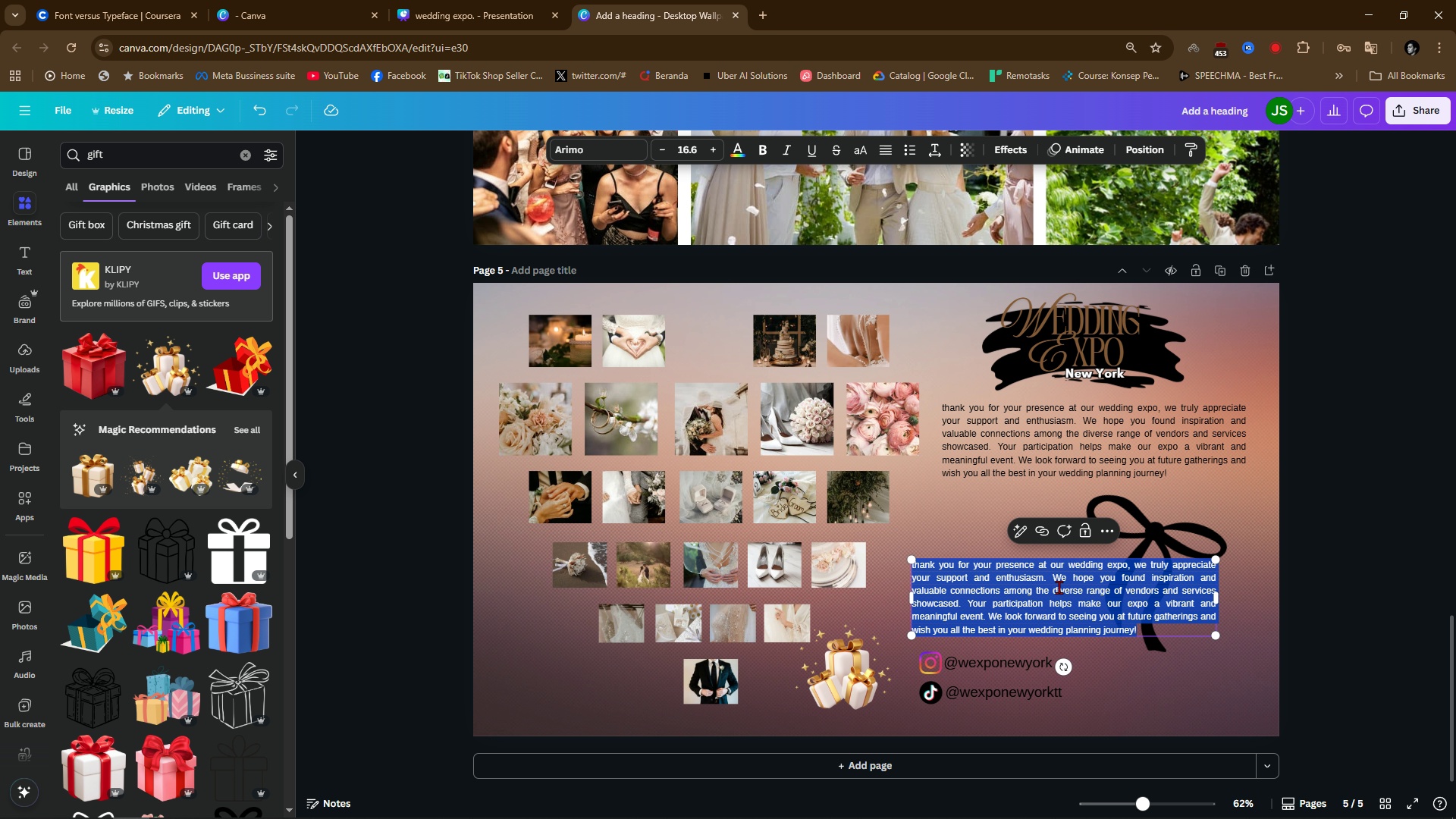 
double_click([1059, 587])
 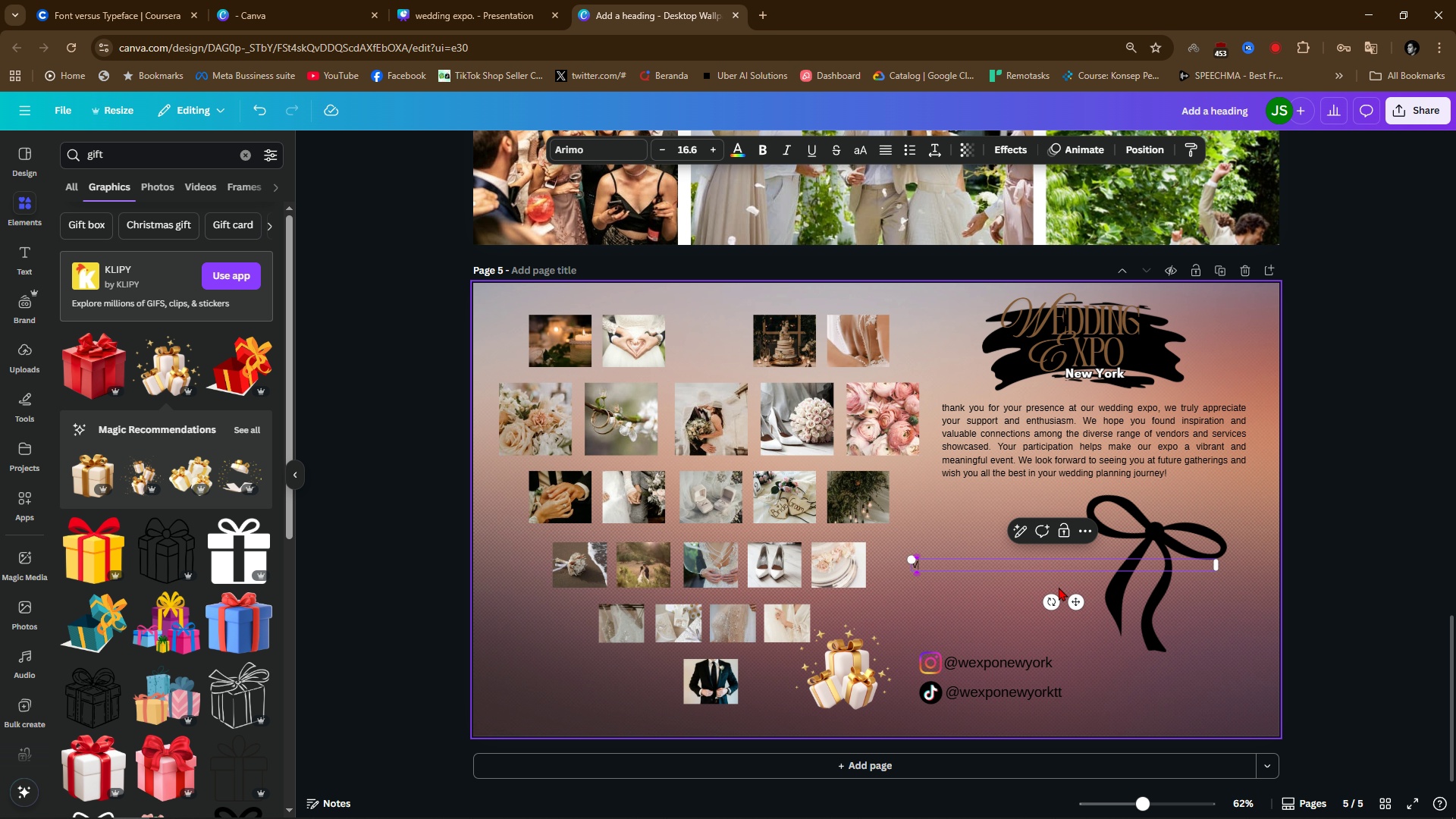 
type(Visit Our social m)
key(Backspace)
type(Media for mor Info a)
key(Backspace)
key(Backspace)
type(:)
 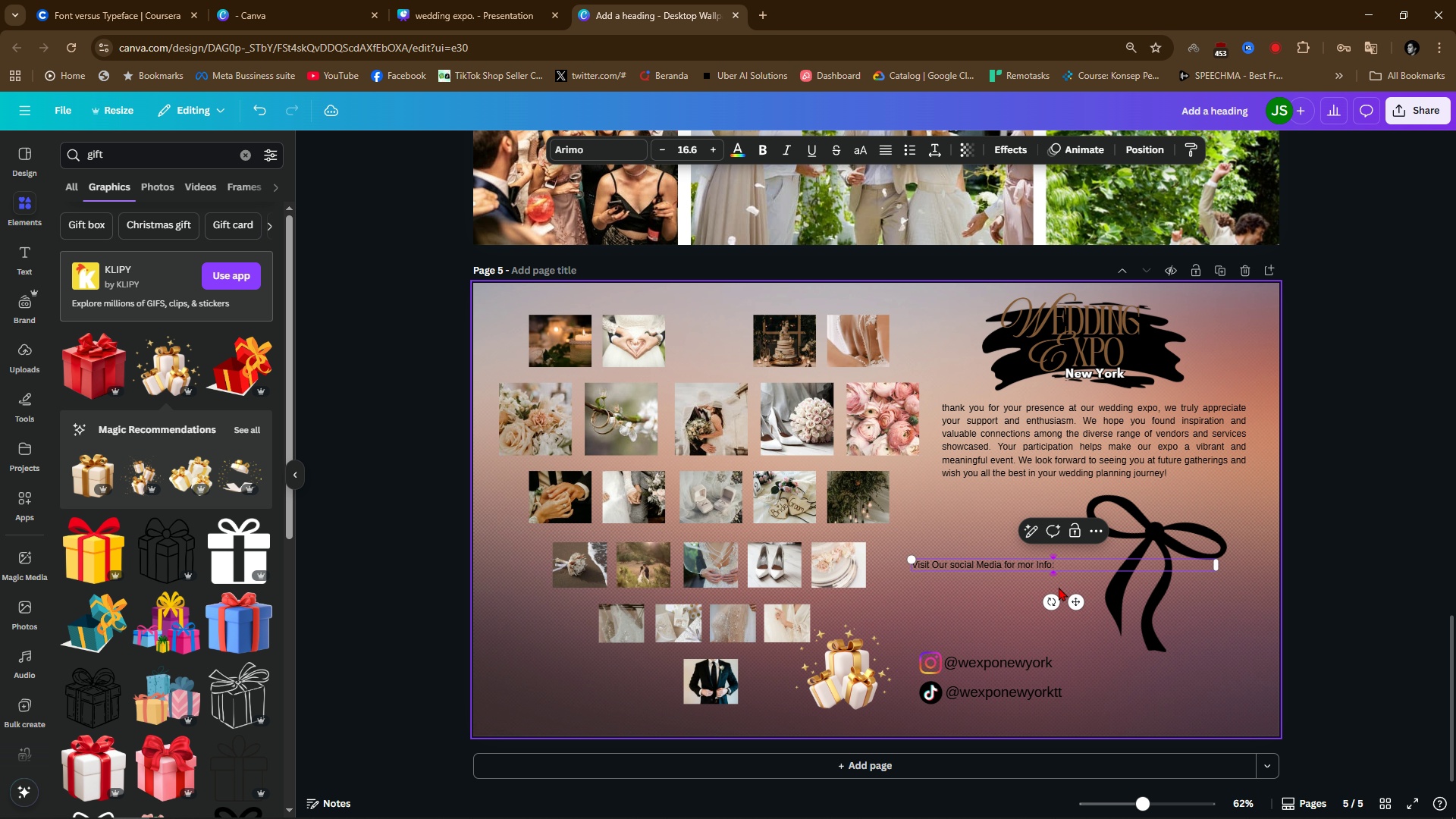 
left_click_drag(start_coordinate=[1221, 562], to_coordinate=[1063, 574])
 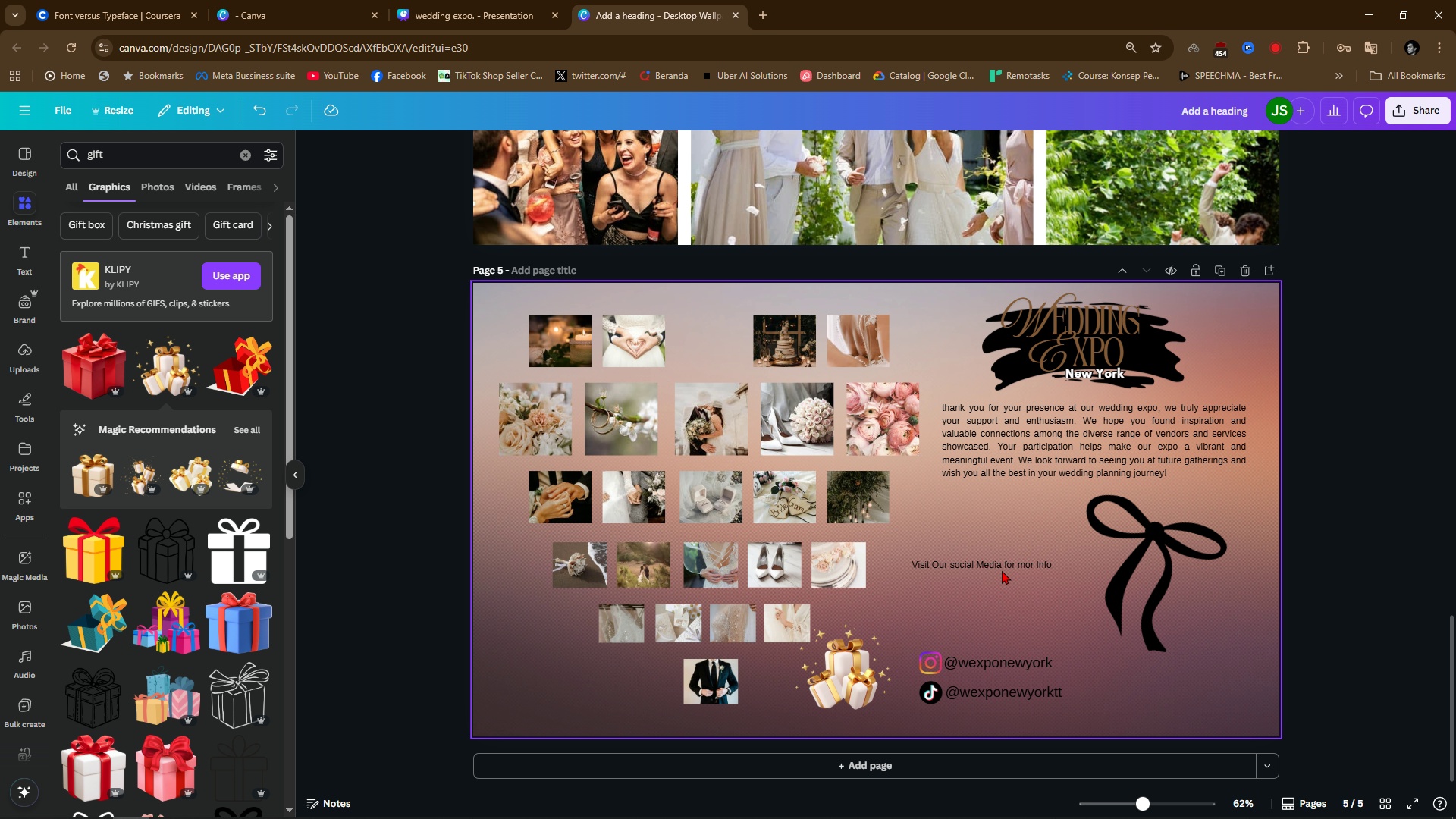 
left_click_drag(start_coordinate=[1002, 563], to_coordinate=[1009, 638])
 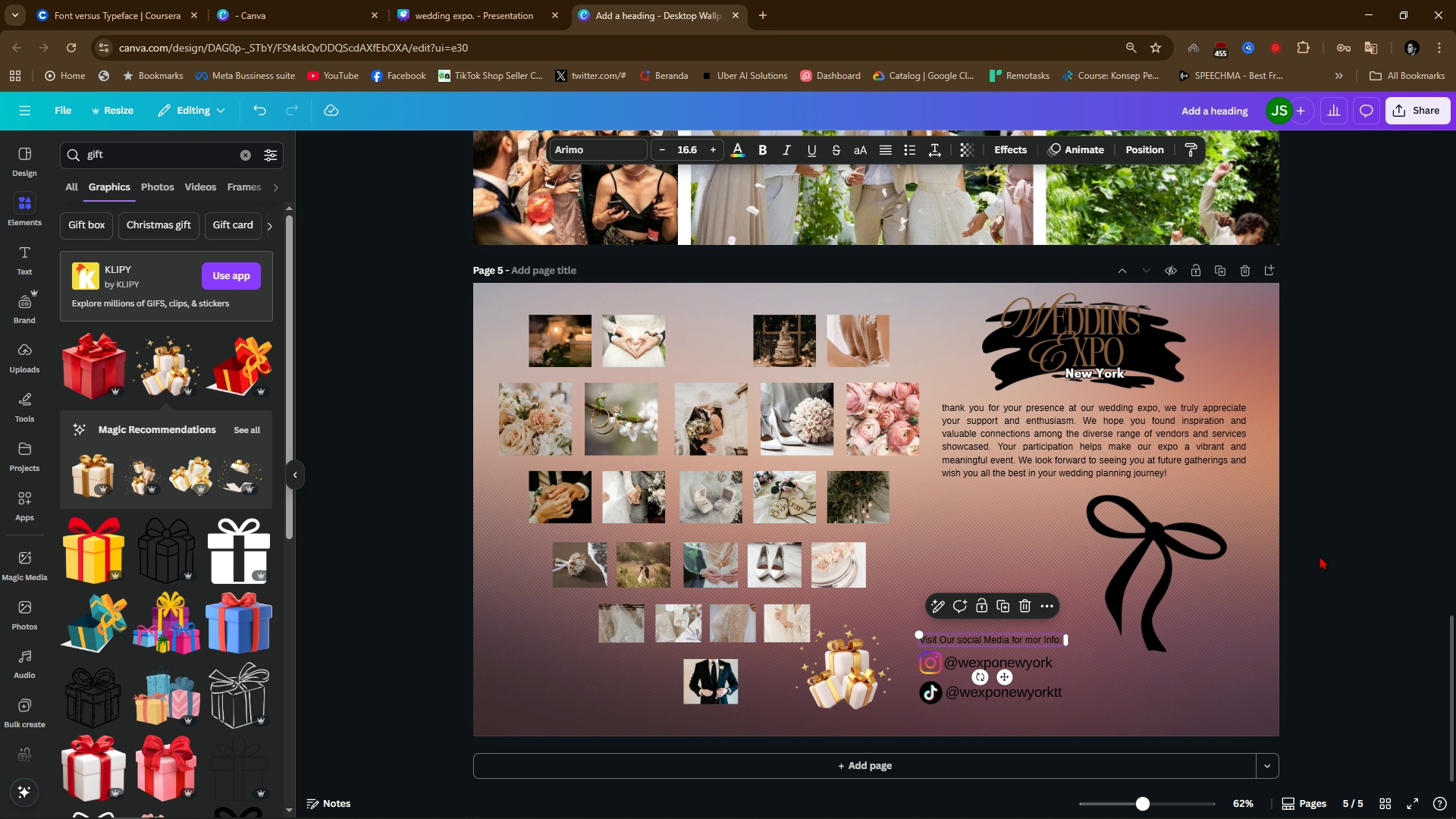 
left_click_drag(start_coordinate=[1320, 554], to_coordinate=[1322, 550])
 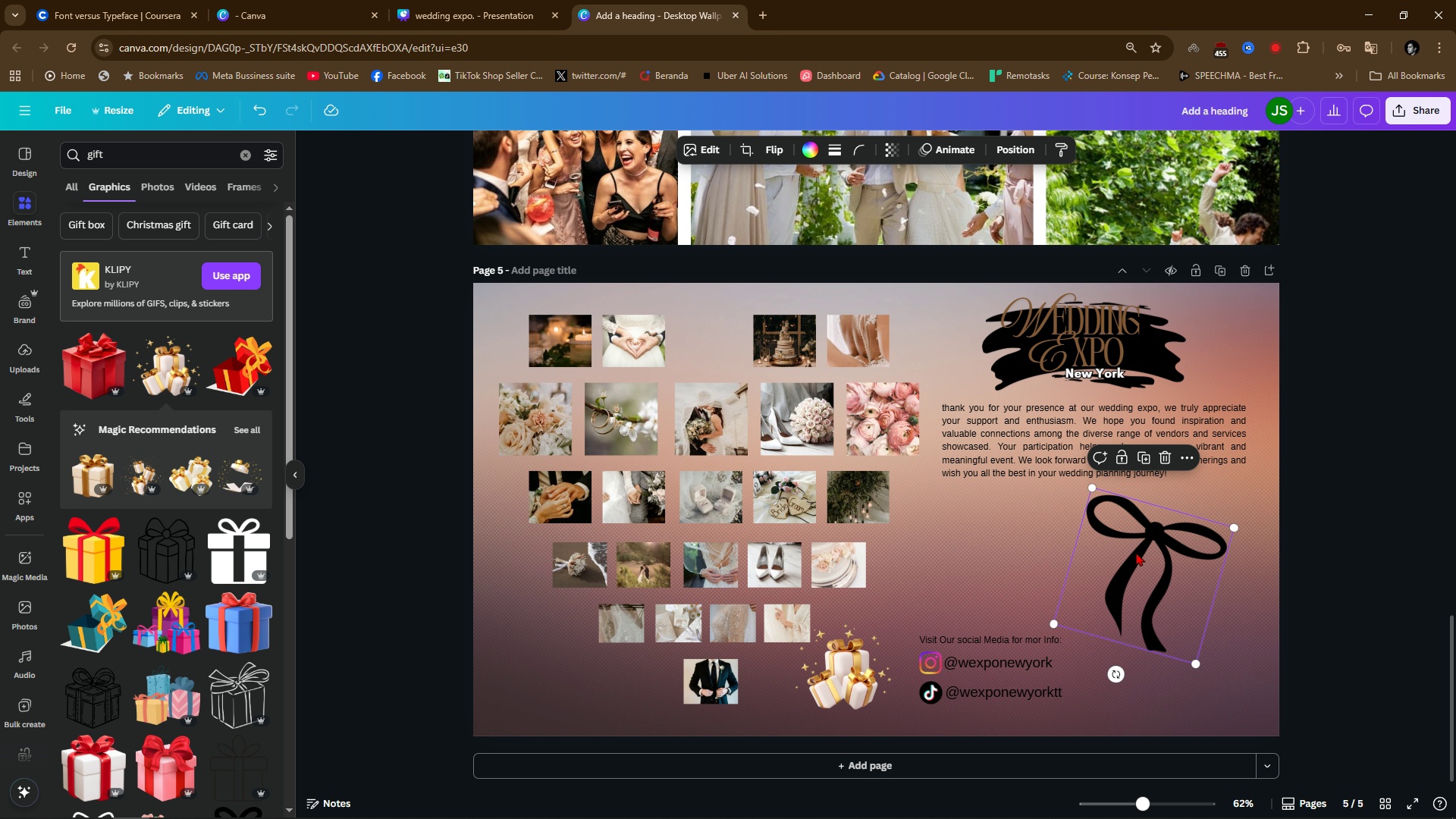 
double_click([1136, 552])
 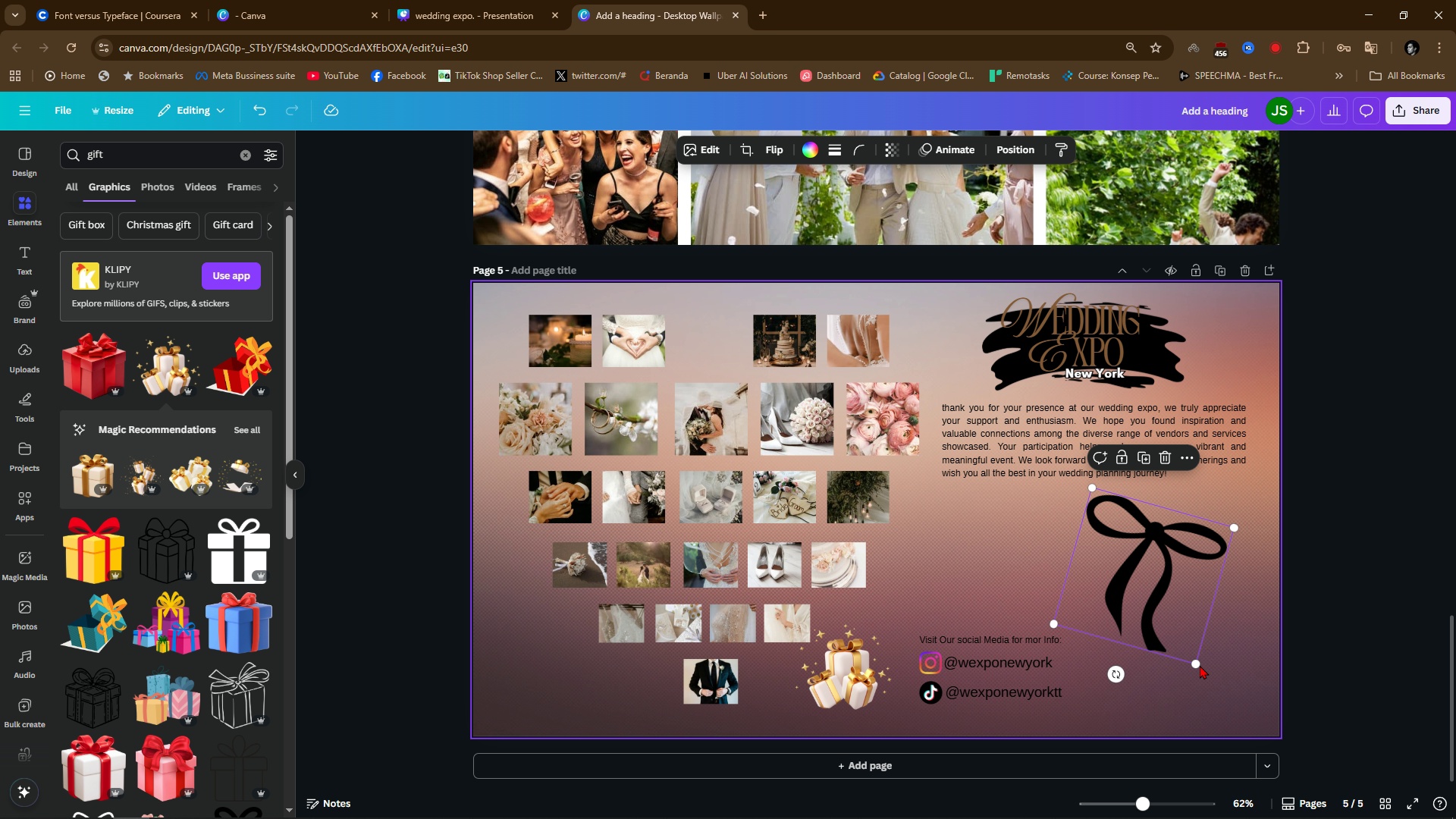 
left_click_drag(start_coordinate=[1200, 665], to_coordinate=[1163, 607])
 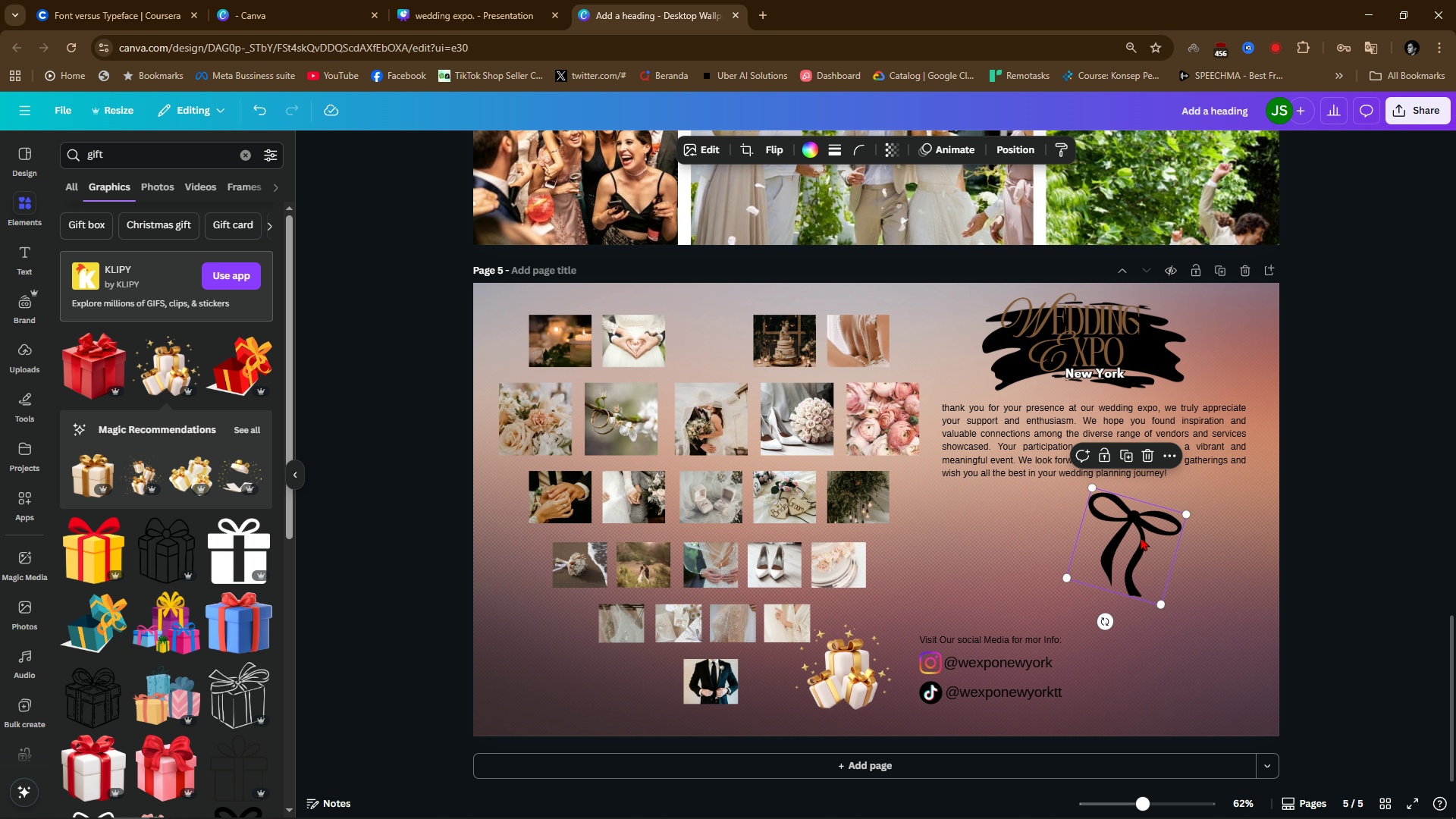 
left_click_drag(start_coordinate=[1138, 535], to_coordinate=[1151, 534])
 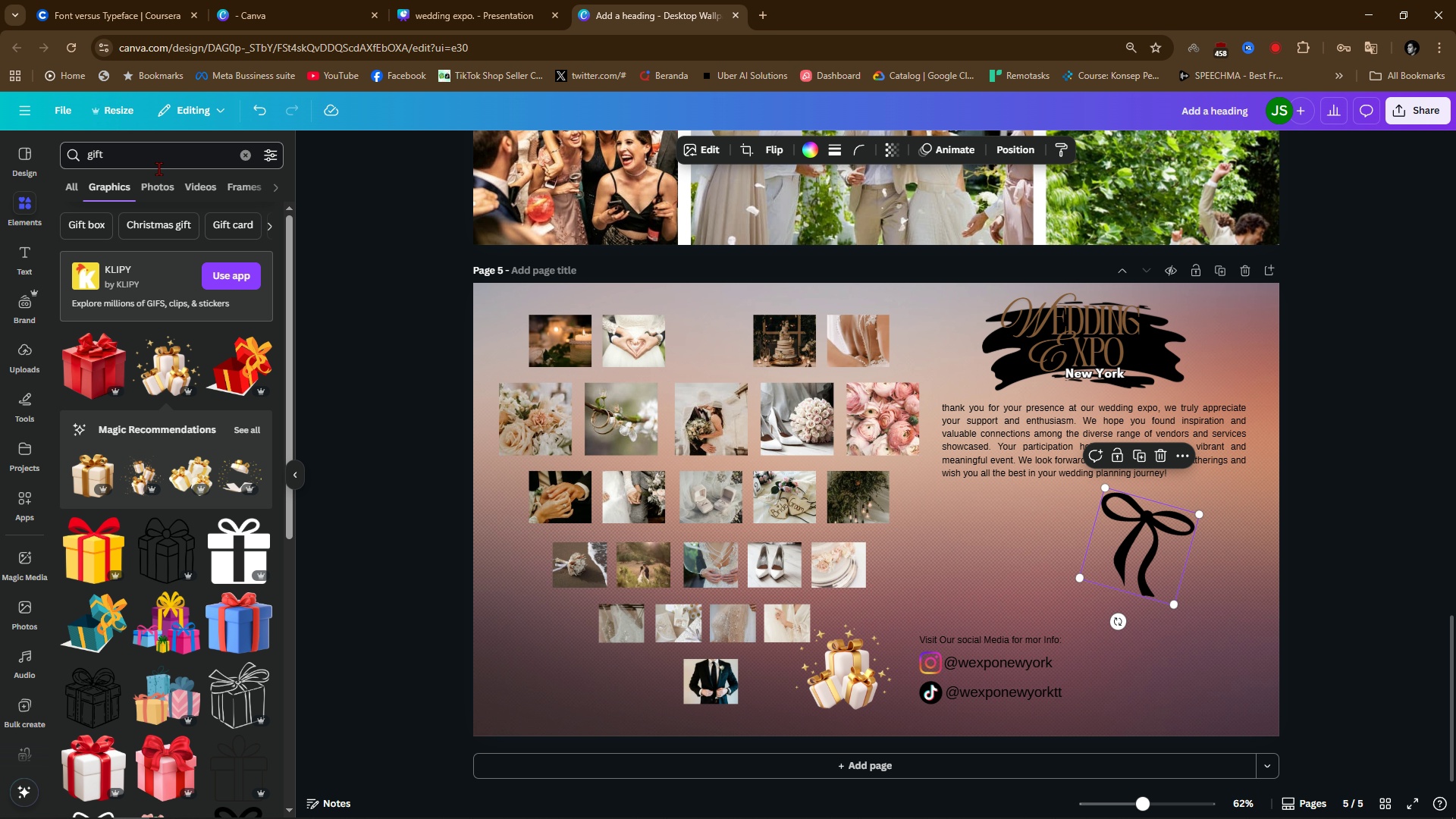 
double_click([158, 165])
 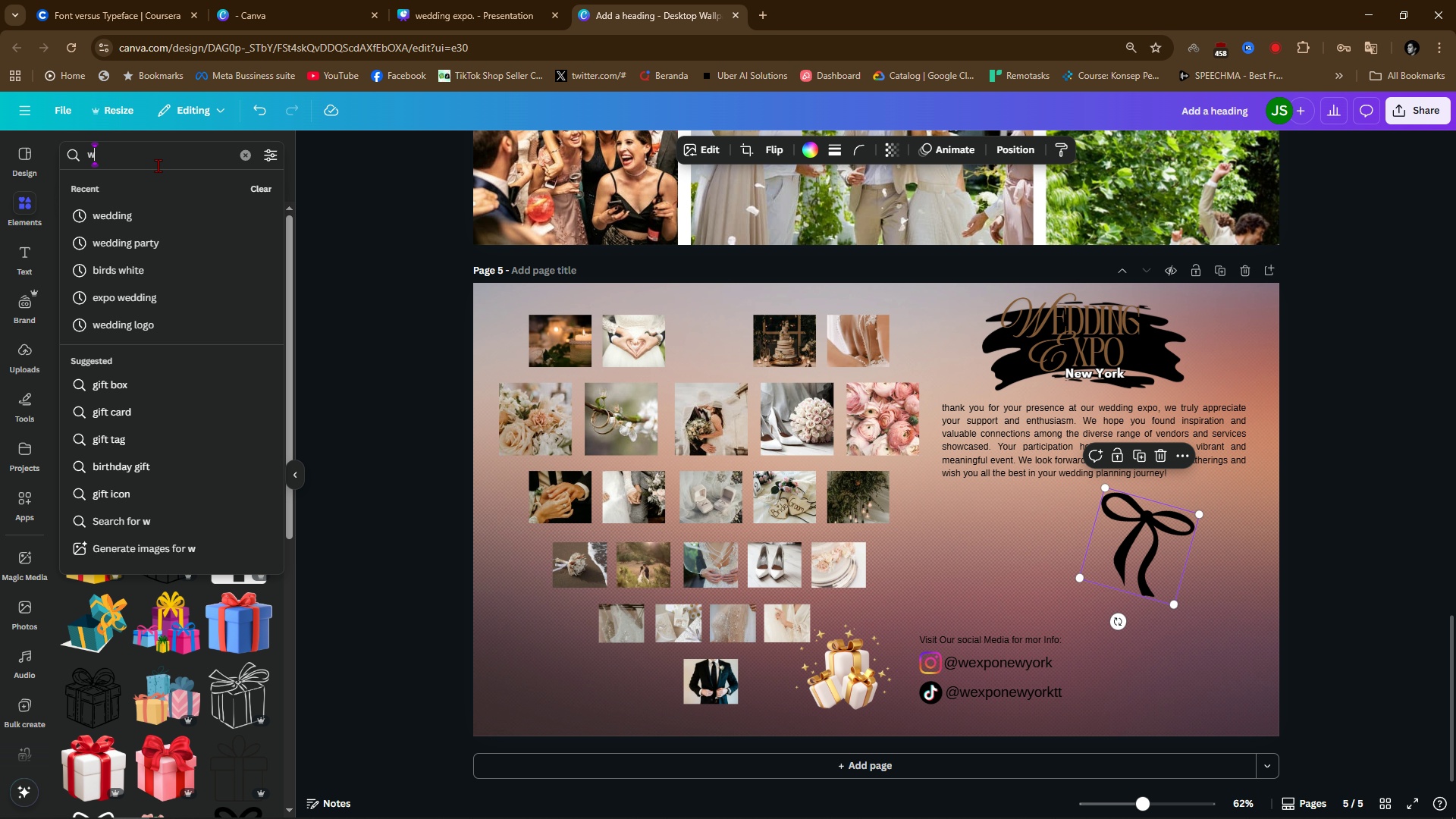 
type(white brid)
 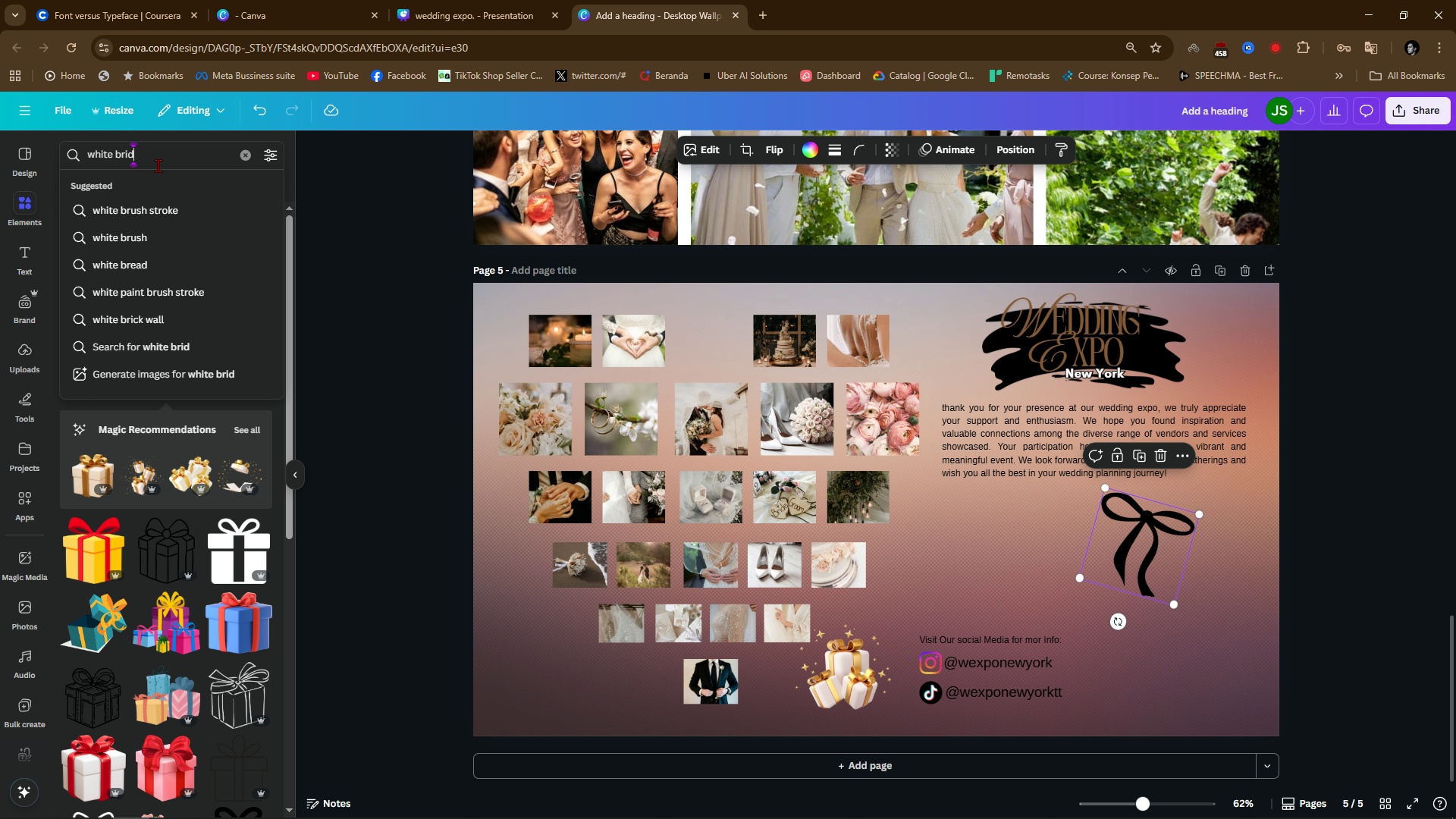 
key(Enter)
 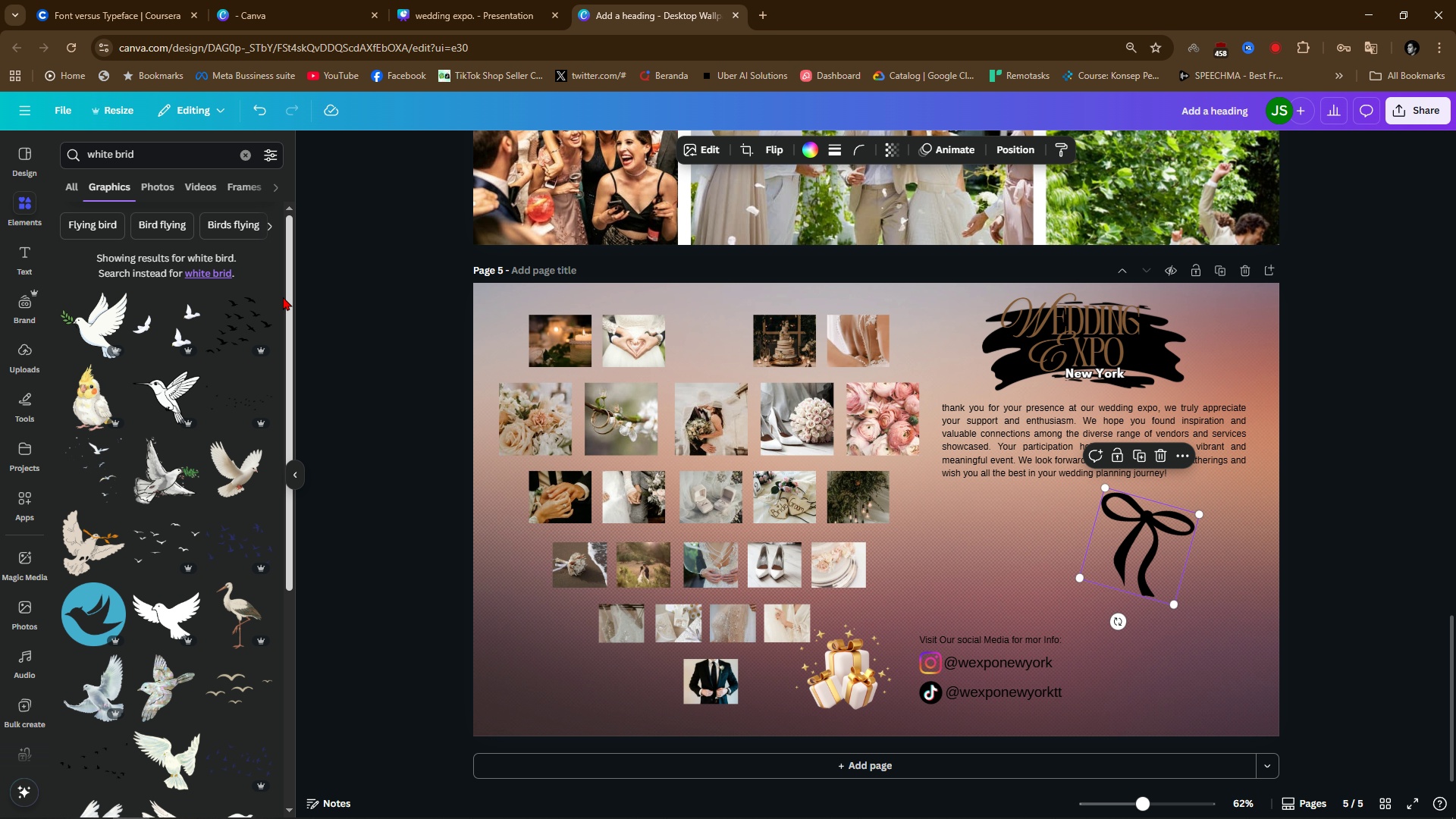 
left_click([213, 266])
 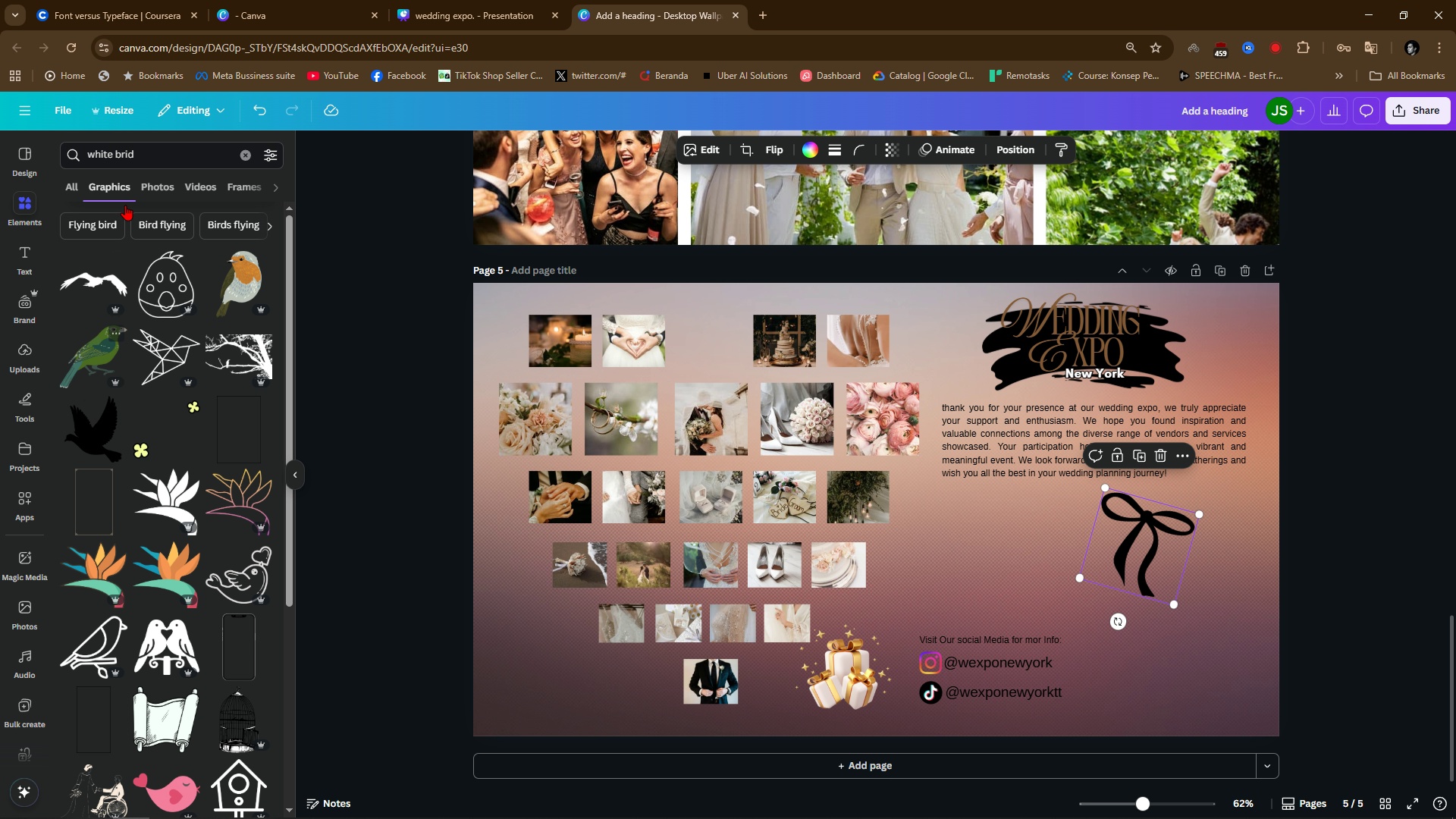 
double_click([156, 147])
 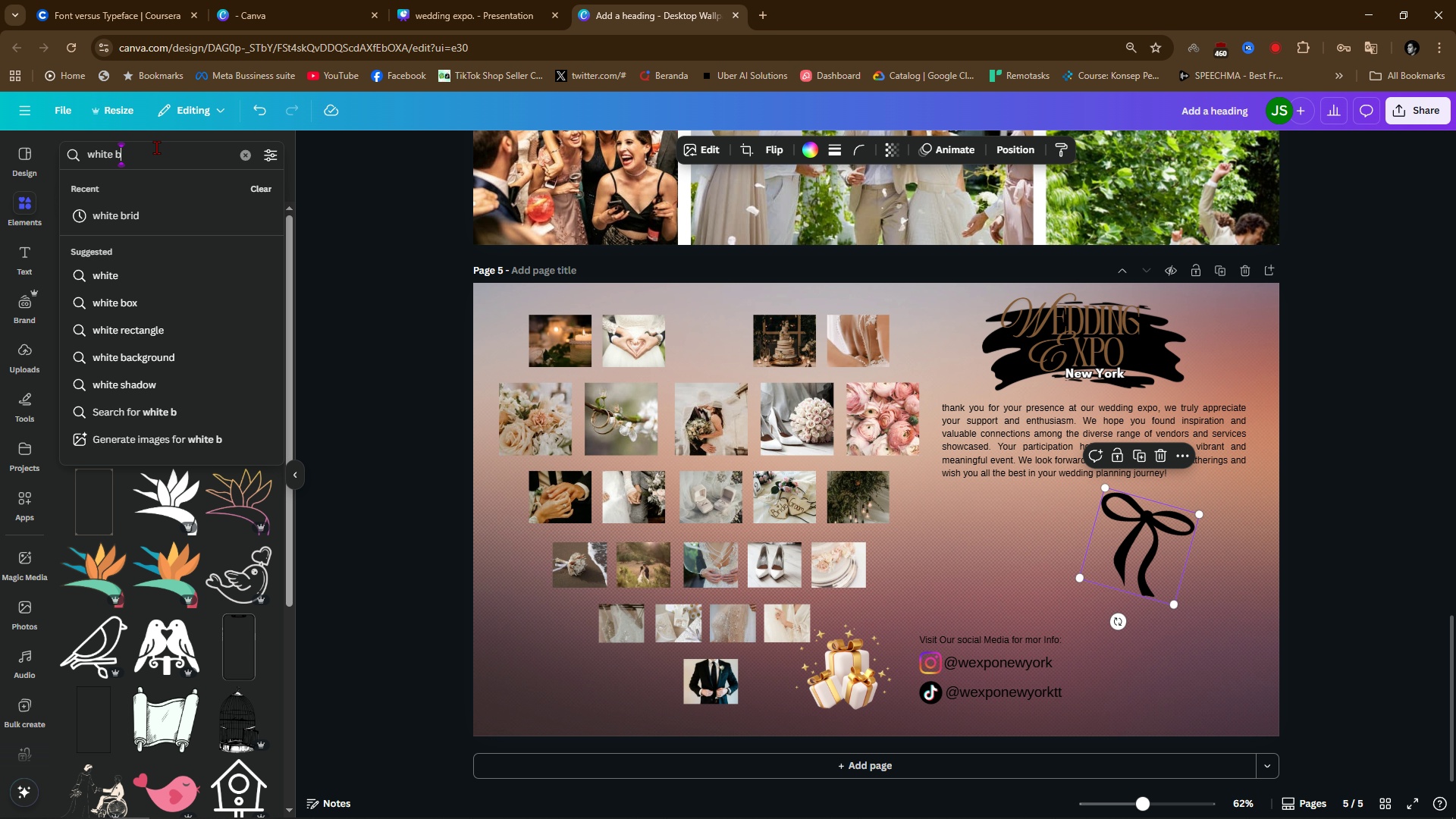 
type(bird)
 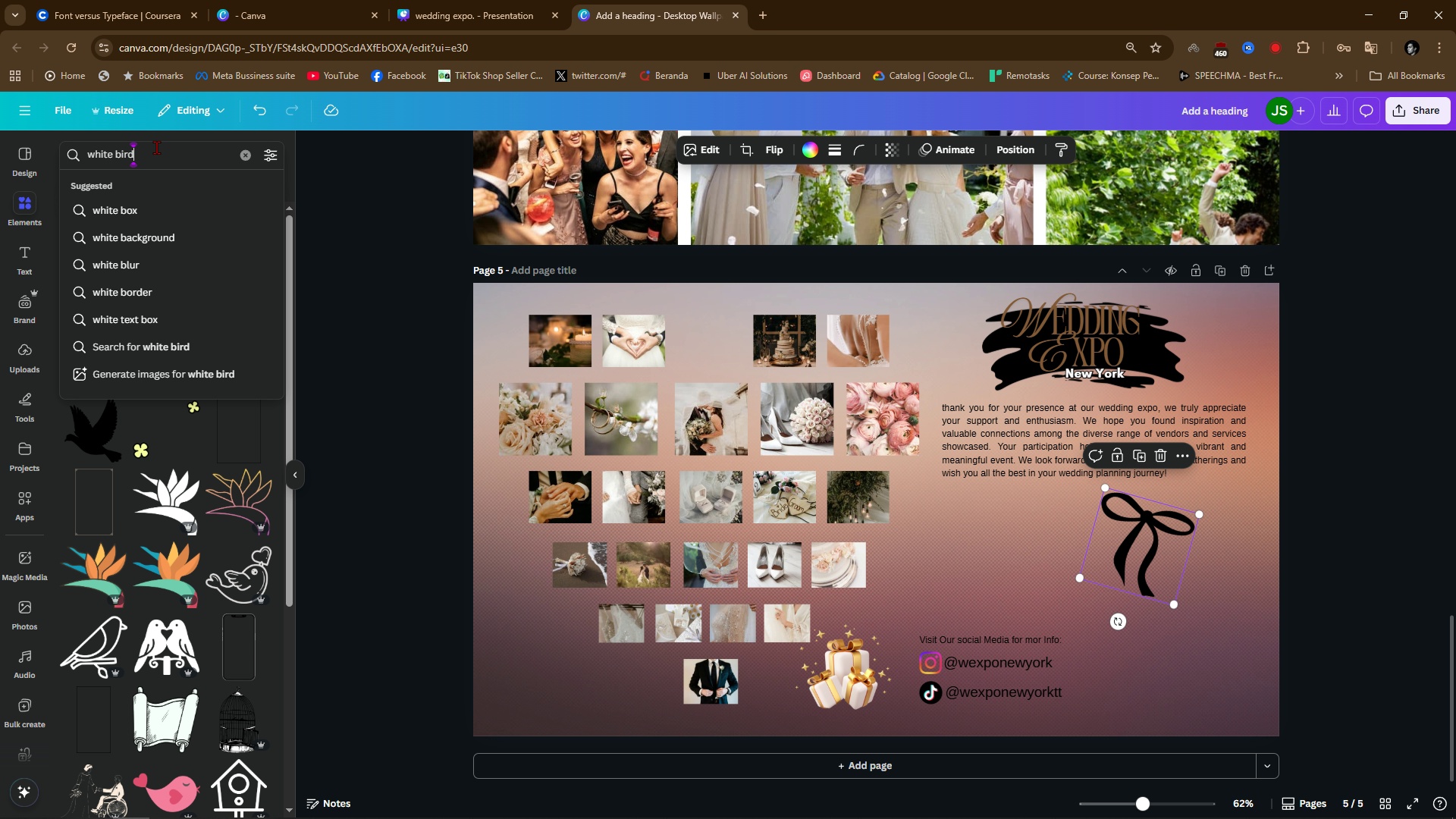 
key(Enter)
 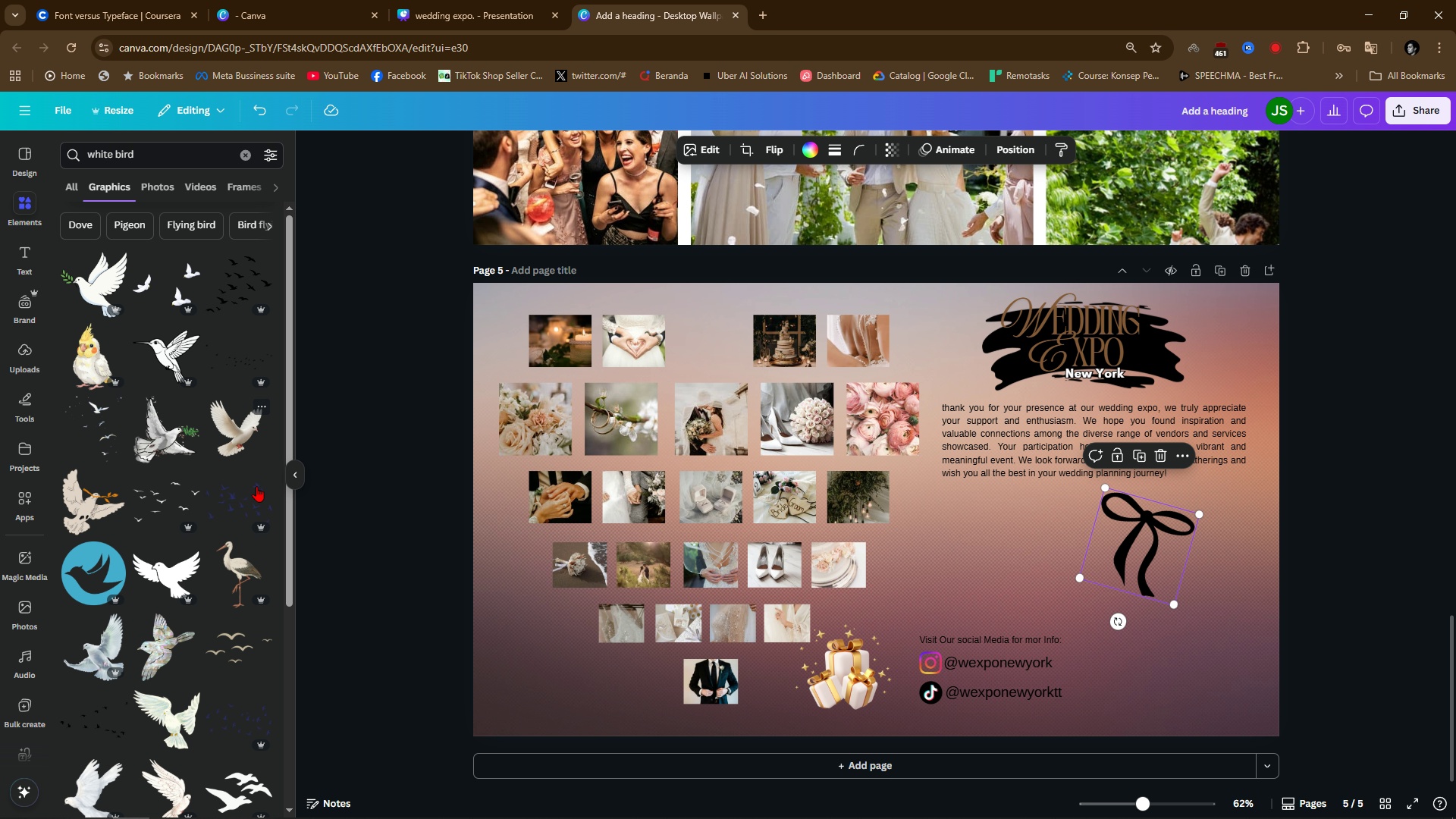 
left_click([231, 431])
 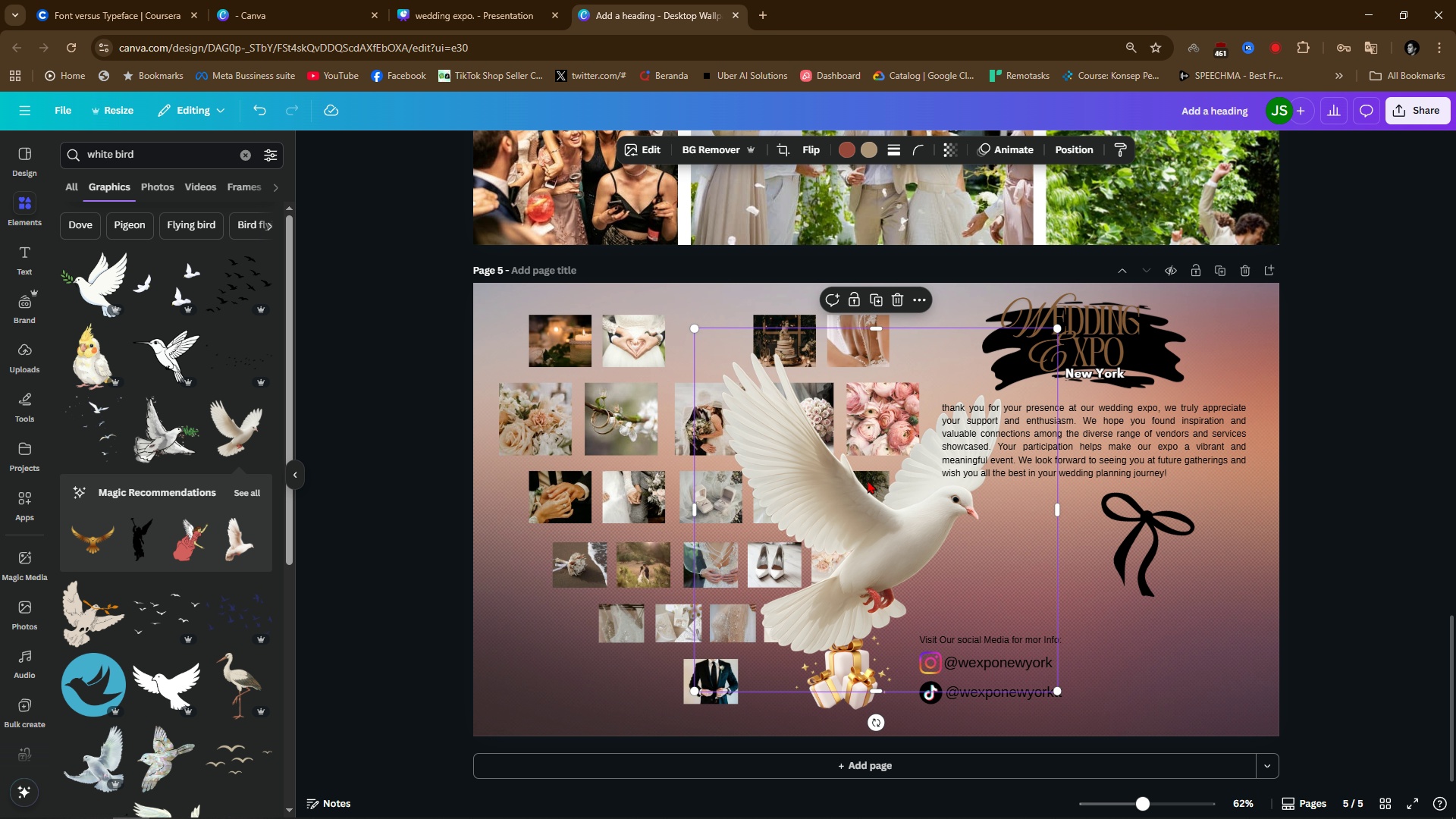 
left_click_drag(start_coordinate=[913, 523], to_coordinate=[1031, 547])
 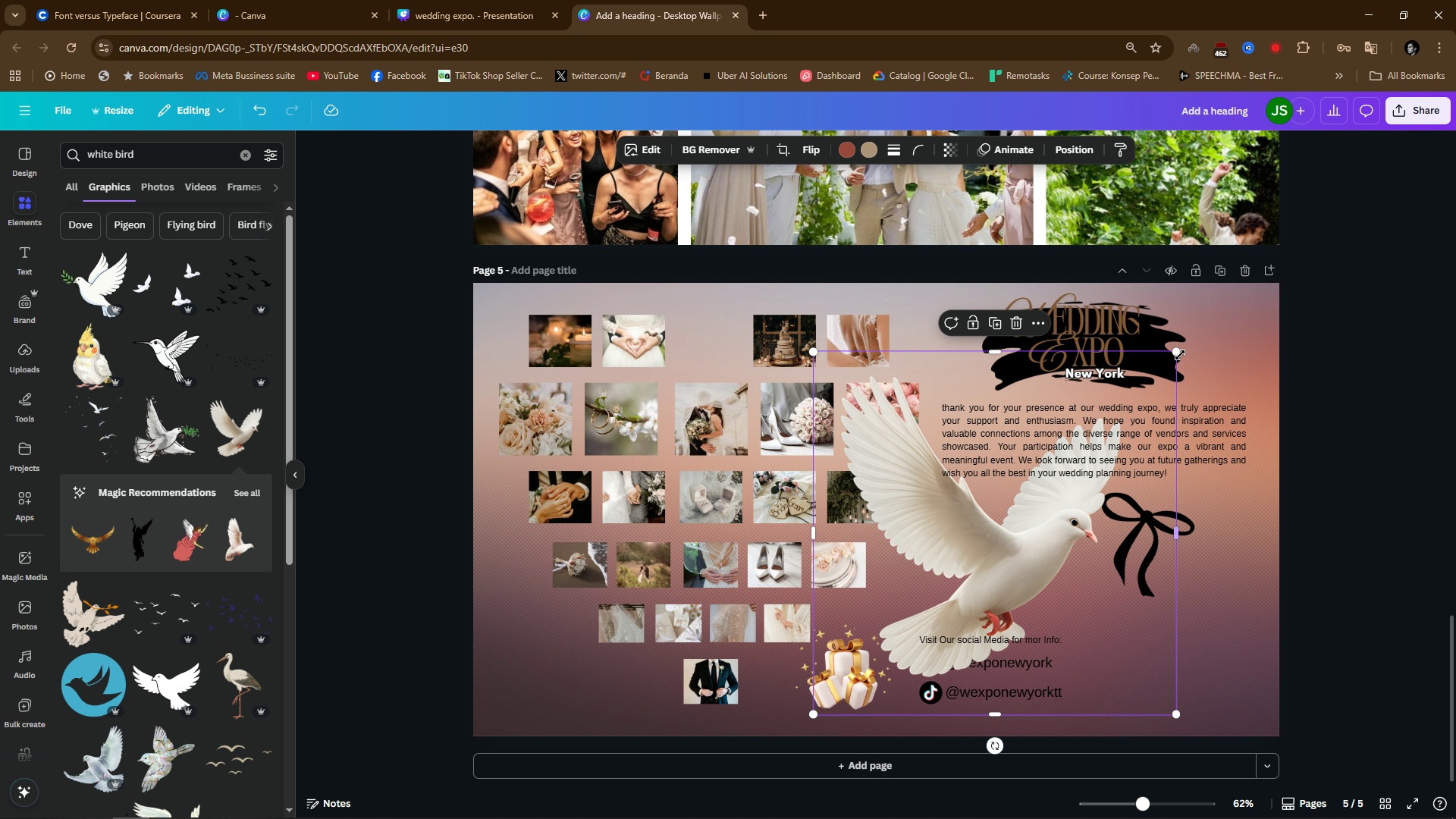 
left_click_drag(start_coordinate=[1180, 355], to_coordinate=[922, 613])
 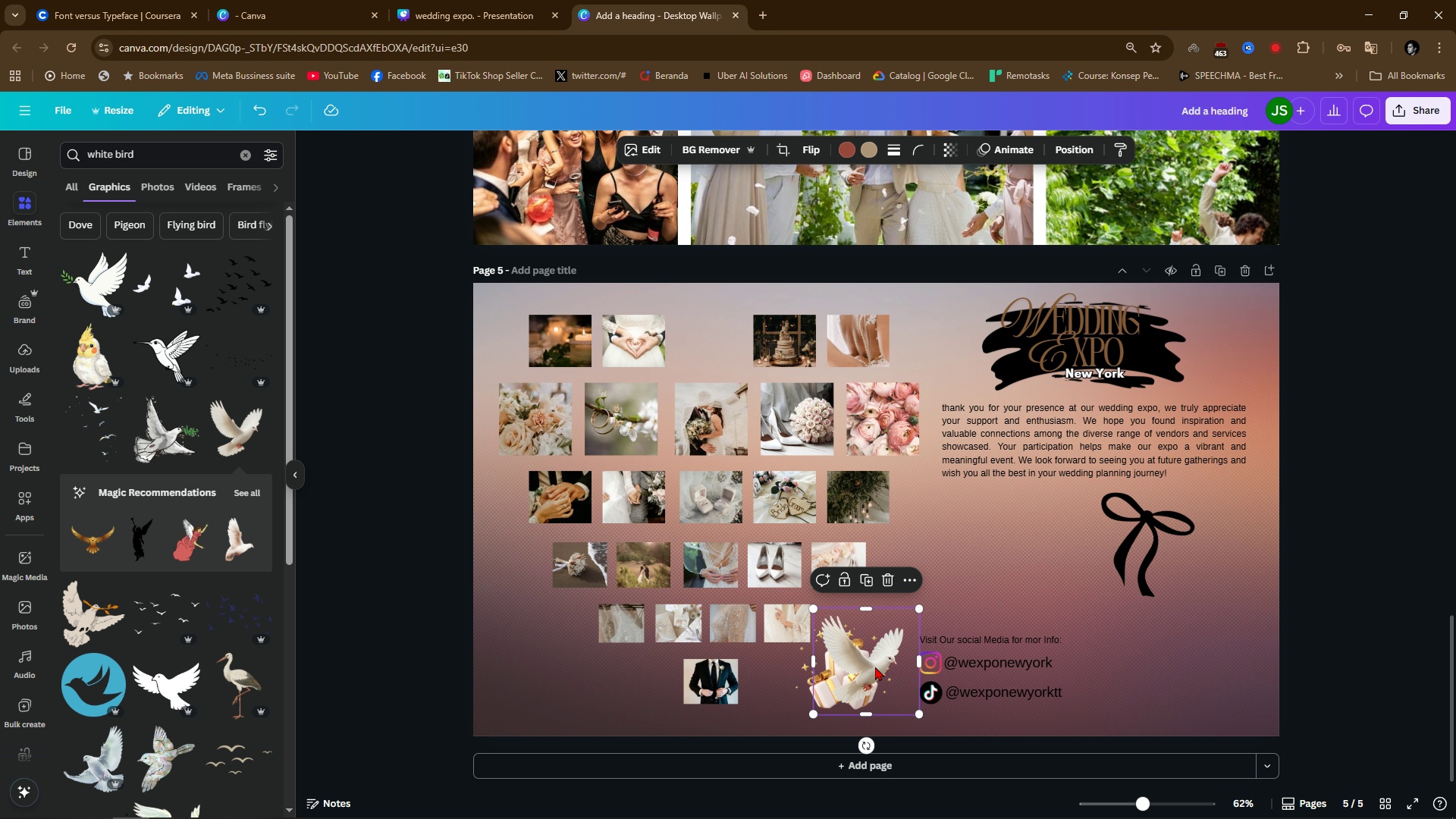 
left_click_drag(start_coordinate=[871, 669], to_coordinate=[1056, 541])
 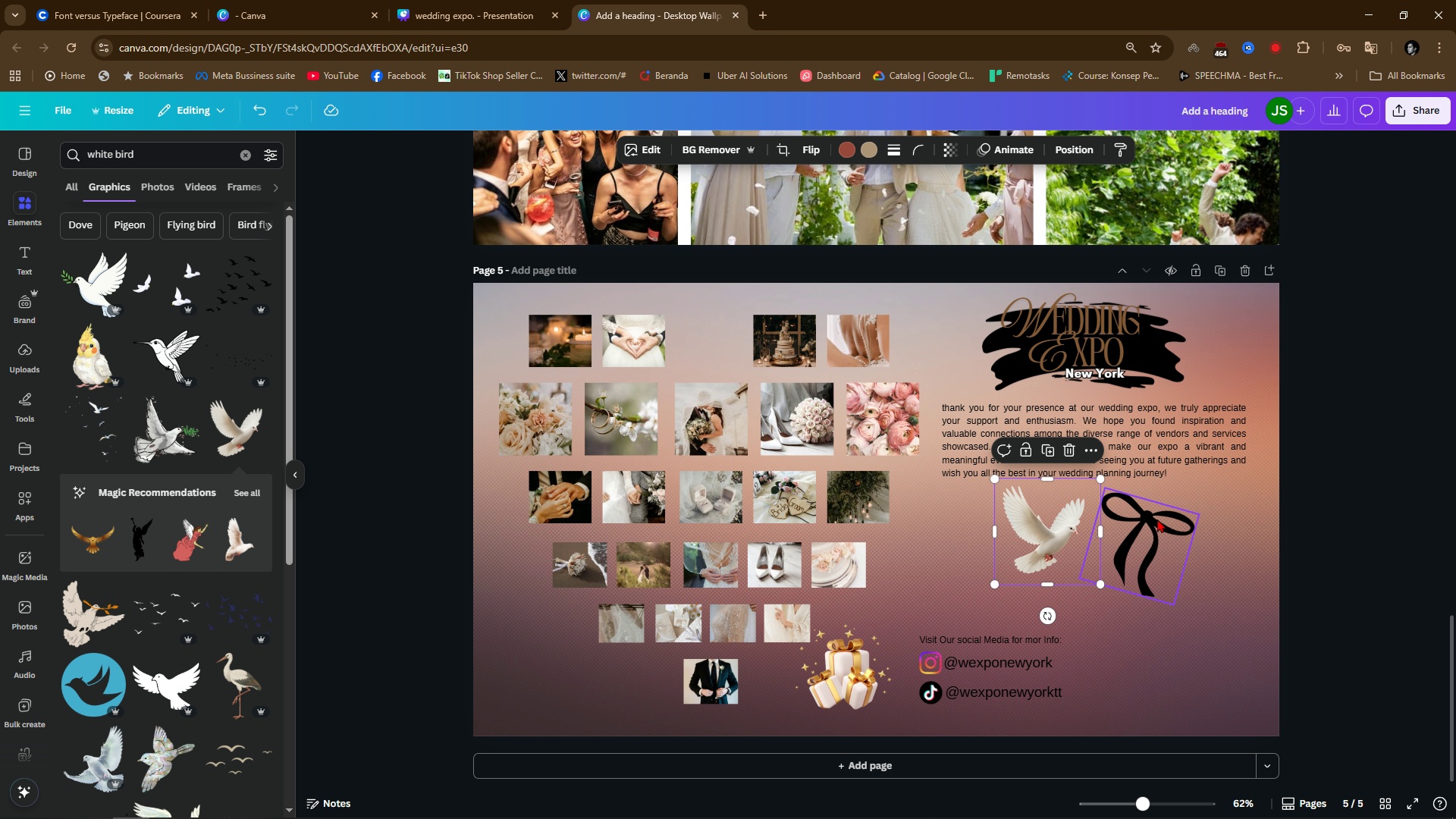 
left_click_drag(start_coordinate=[1156, 518], to_coordinate=[1045, 533])
 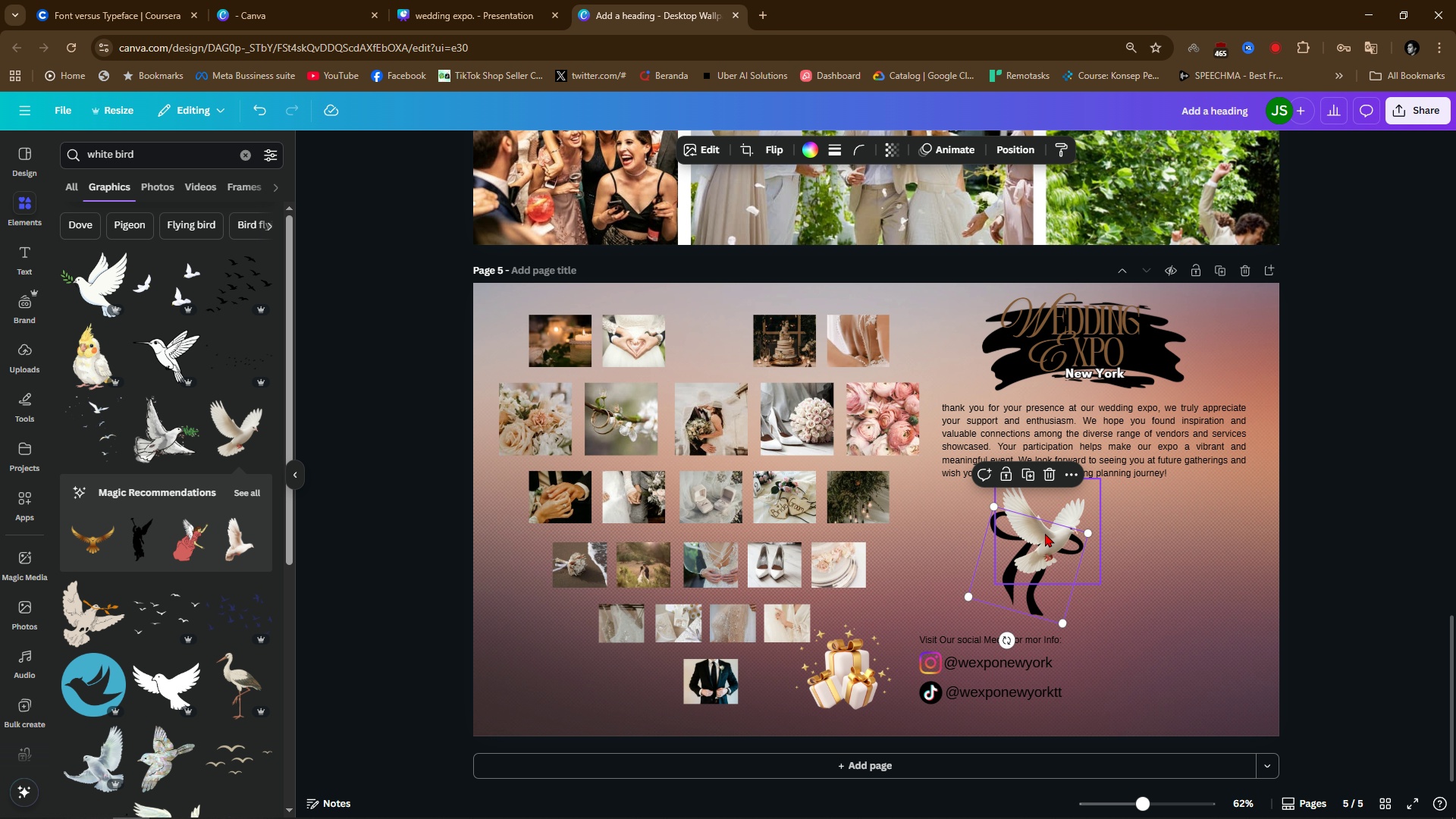 
left_click([1045, 533])
 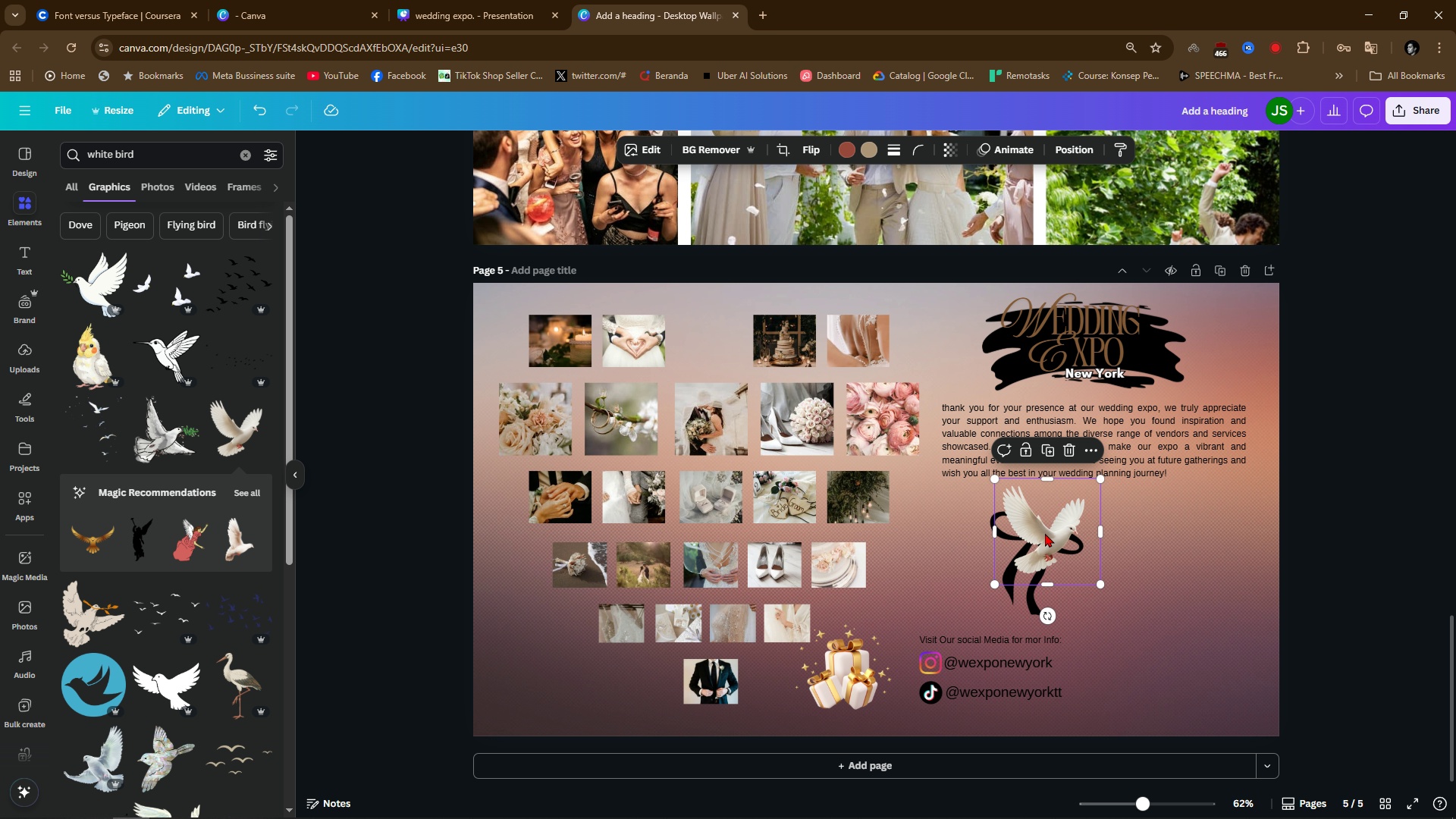 
right_click([1045, 533])
 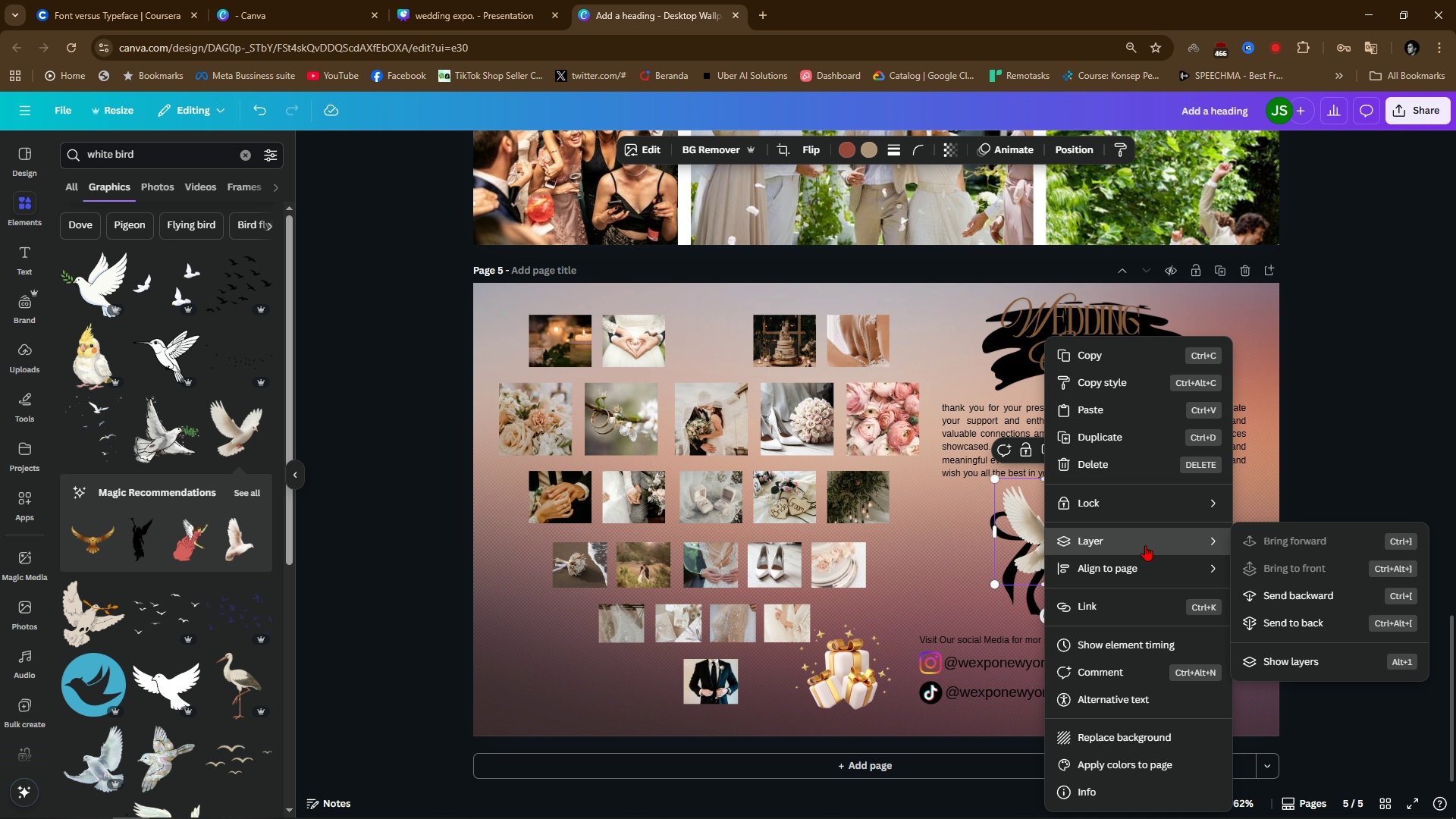 
left_click([1145, 545])
 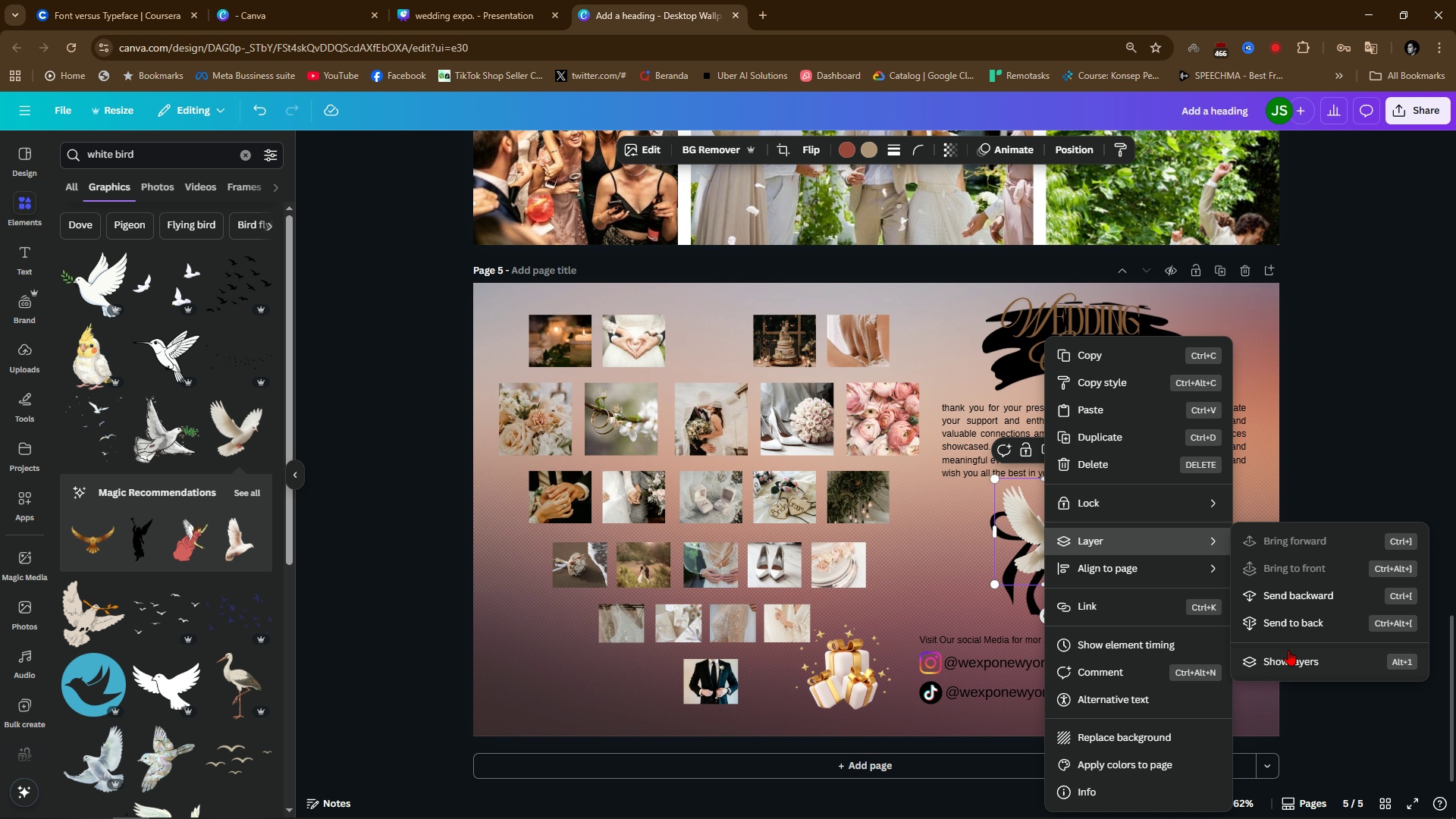 
left_click([1288, 659])
 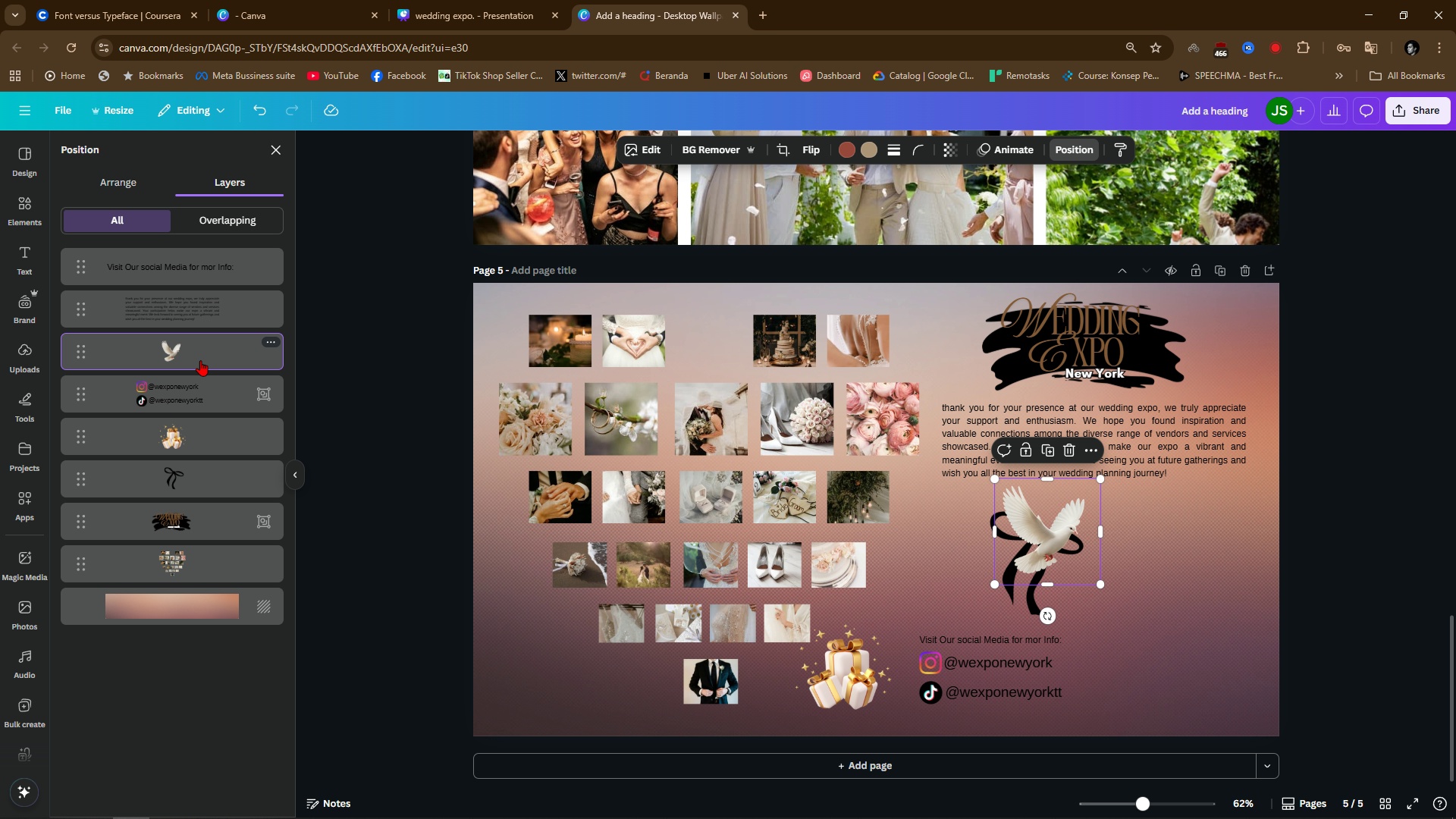 
left_click_drag(start_coordinate=[188, 486], to_coordinate=[192, 329])
 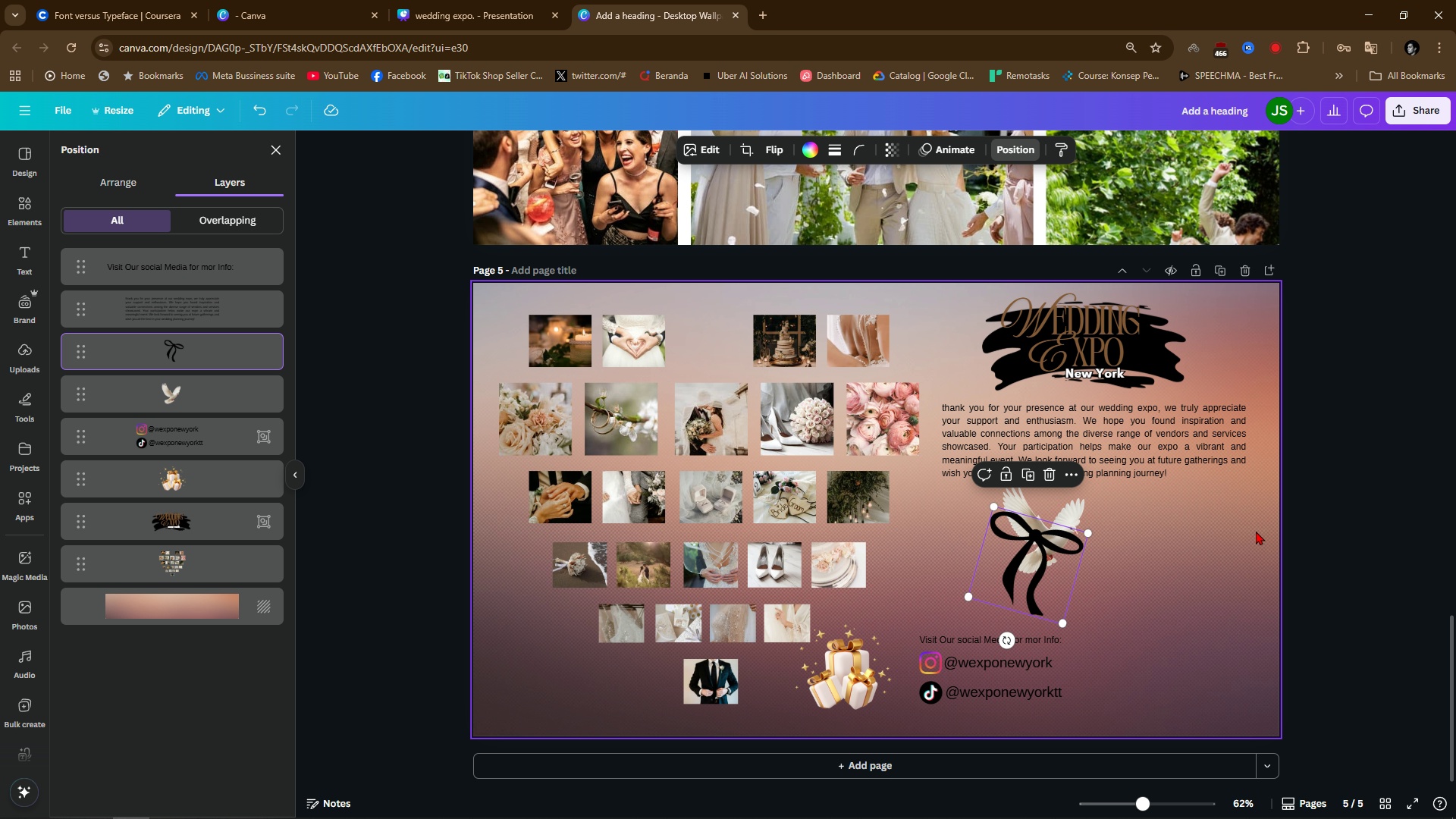 
left_click([1288, 521])
 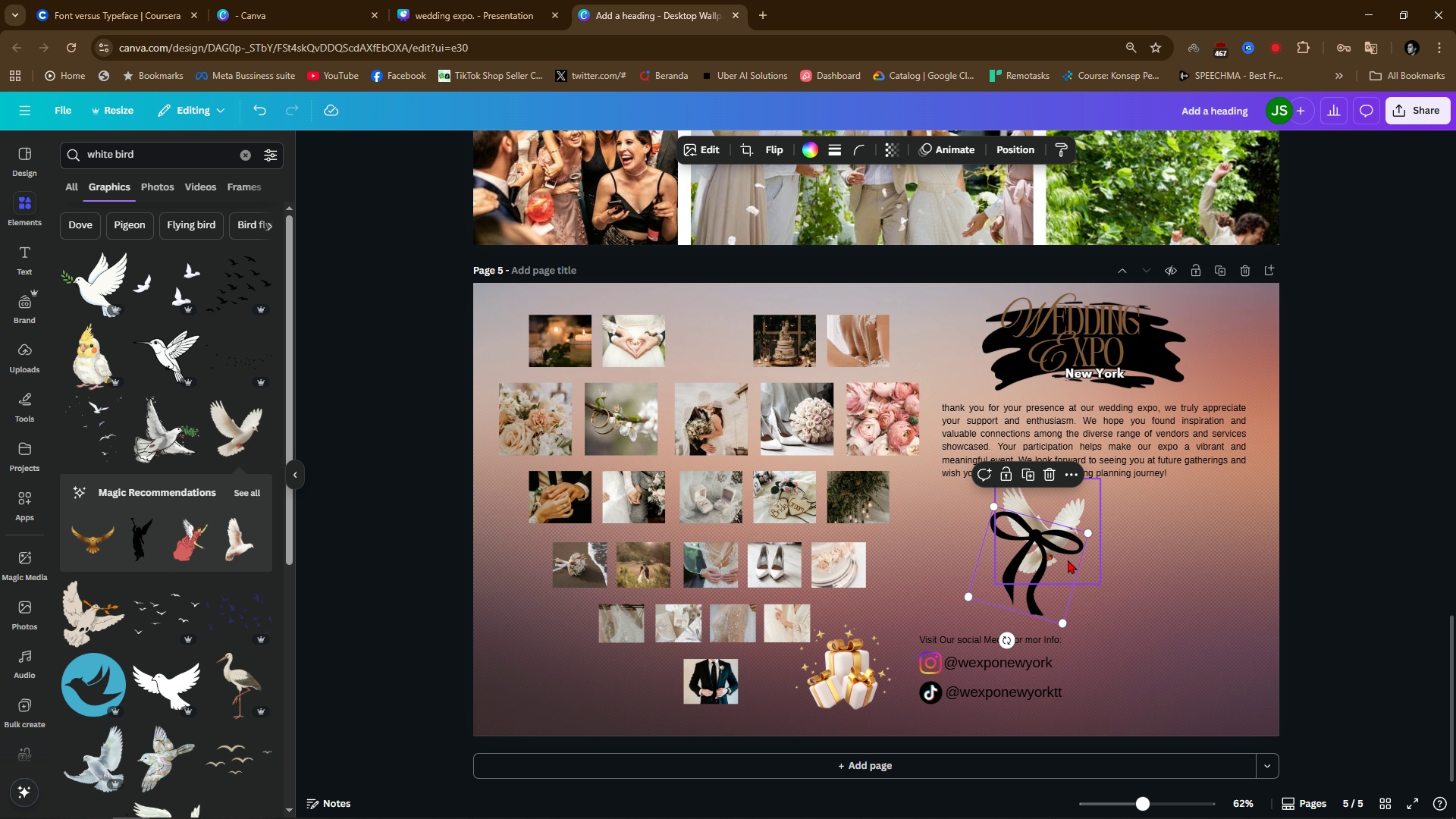 
hold_key(key=ControlLeft, duration=1.04)
scroll: coordinate [1112, 540], scroll_direction: up, amount: 6.0
 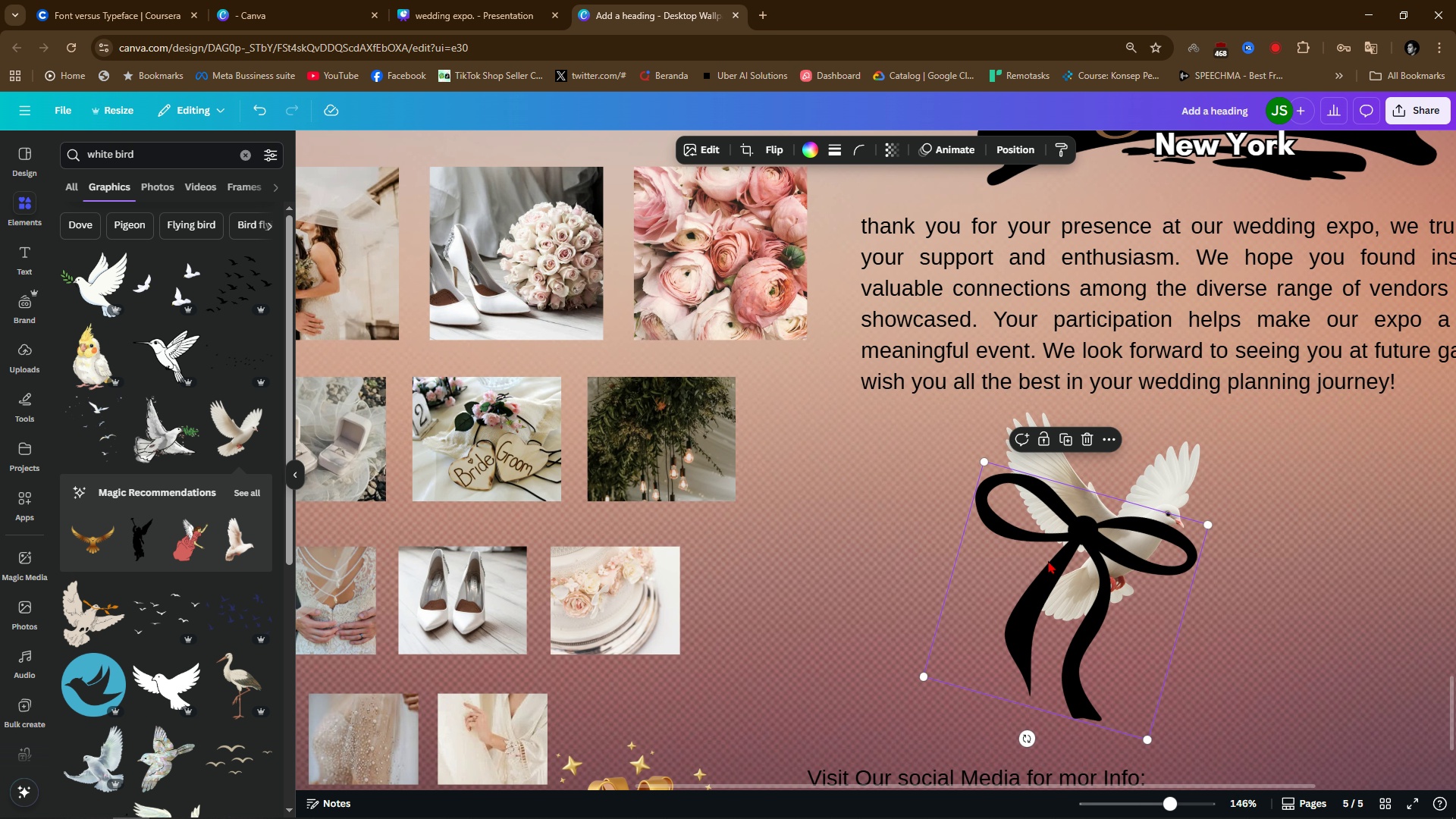 
left_click_drag(start_coordinate=[1048, 560], to_coordinate=[1082, 531])
 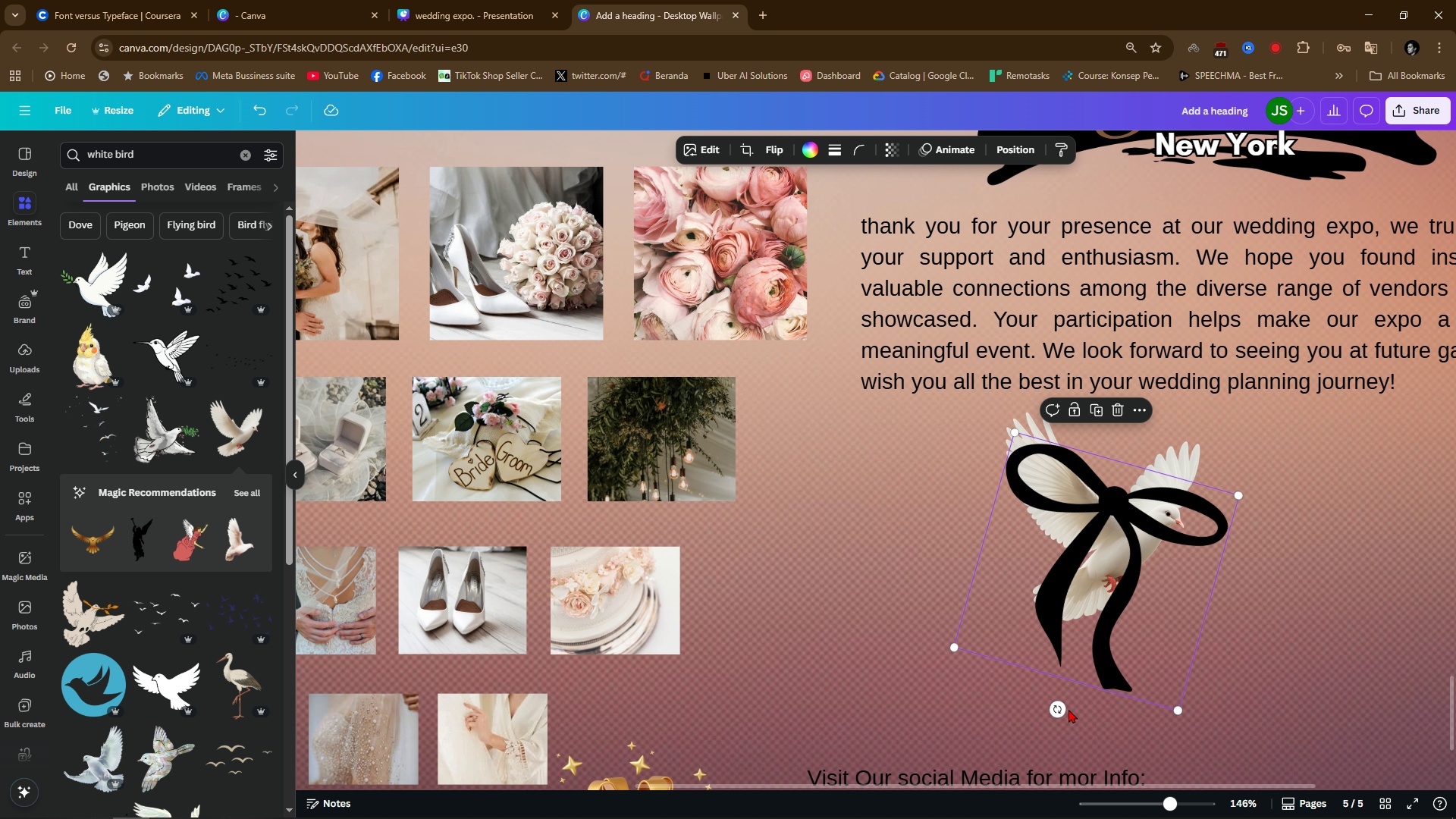 
left_click_drag(start_coordinate=[1062, 709], to_coordinate=[949, 614])
 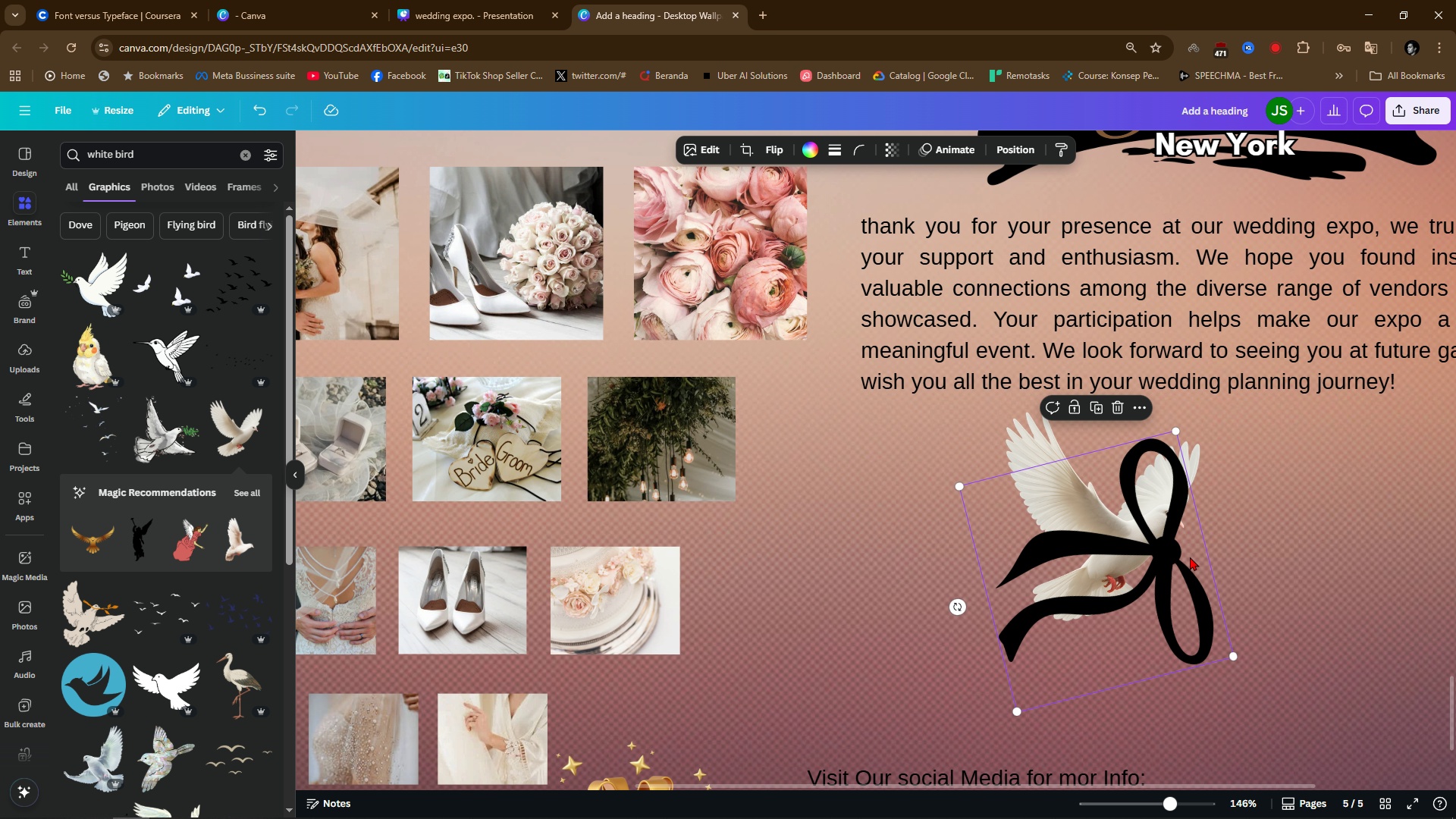 
left_click_drag(start_coordinate=[1174, 557], to_coordinate=[1131, 532])
 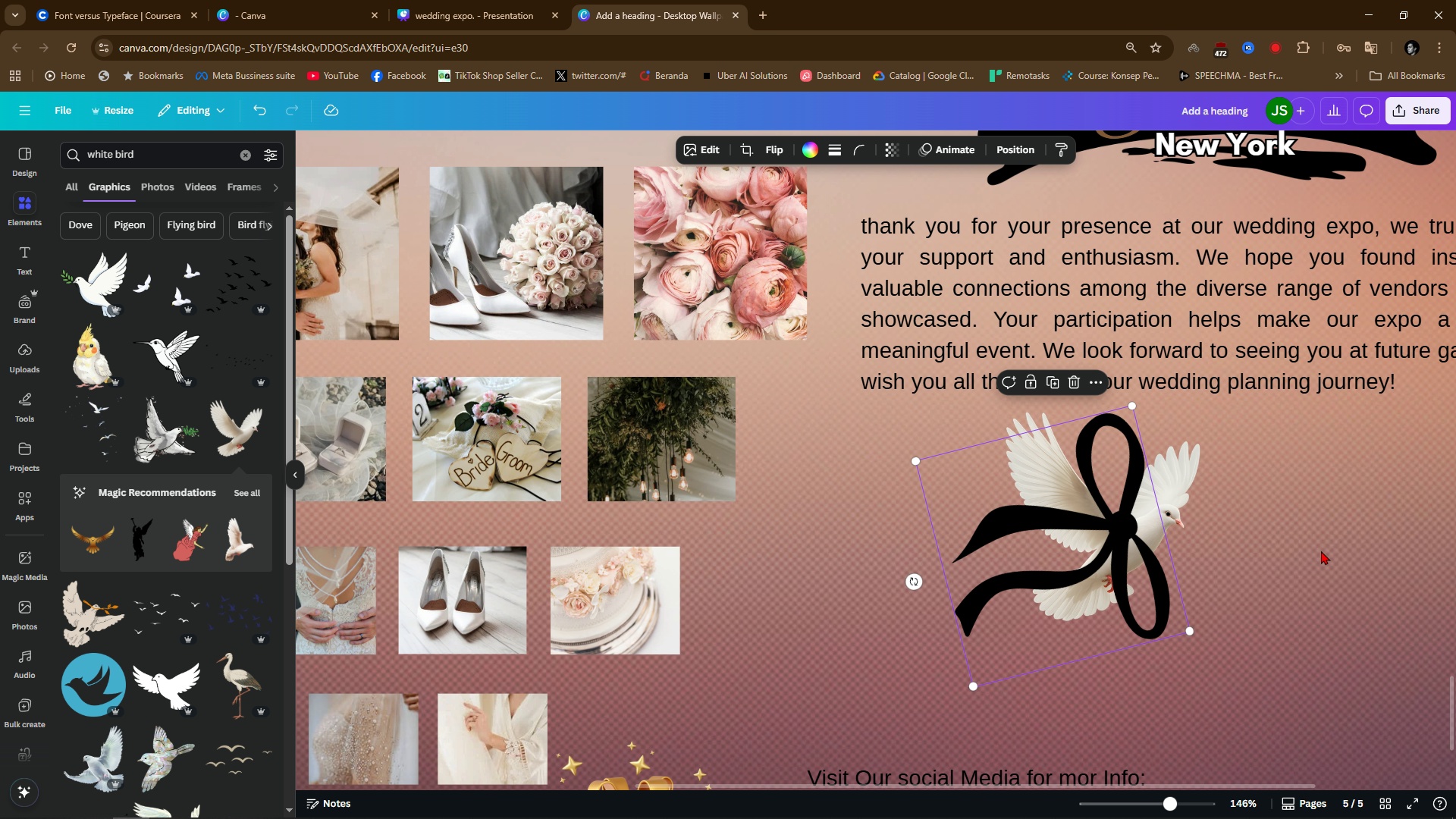 
left_click([1321, 551])
 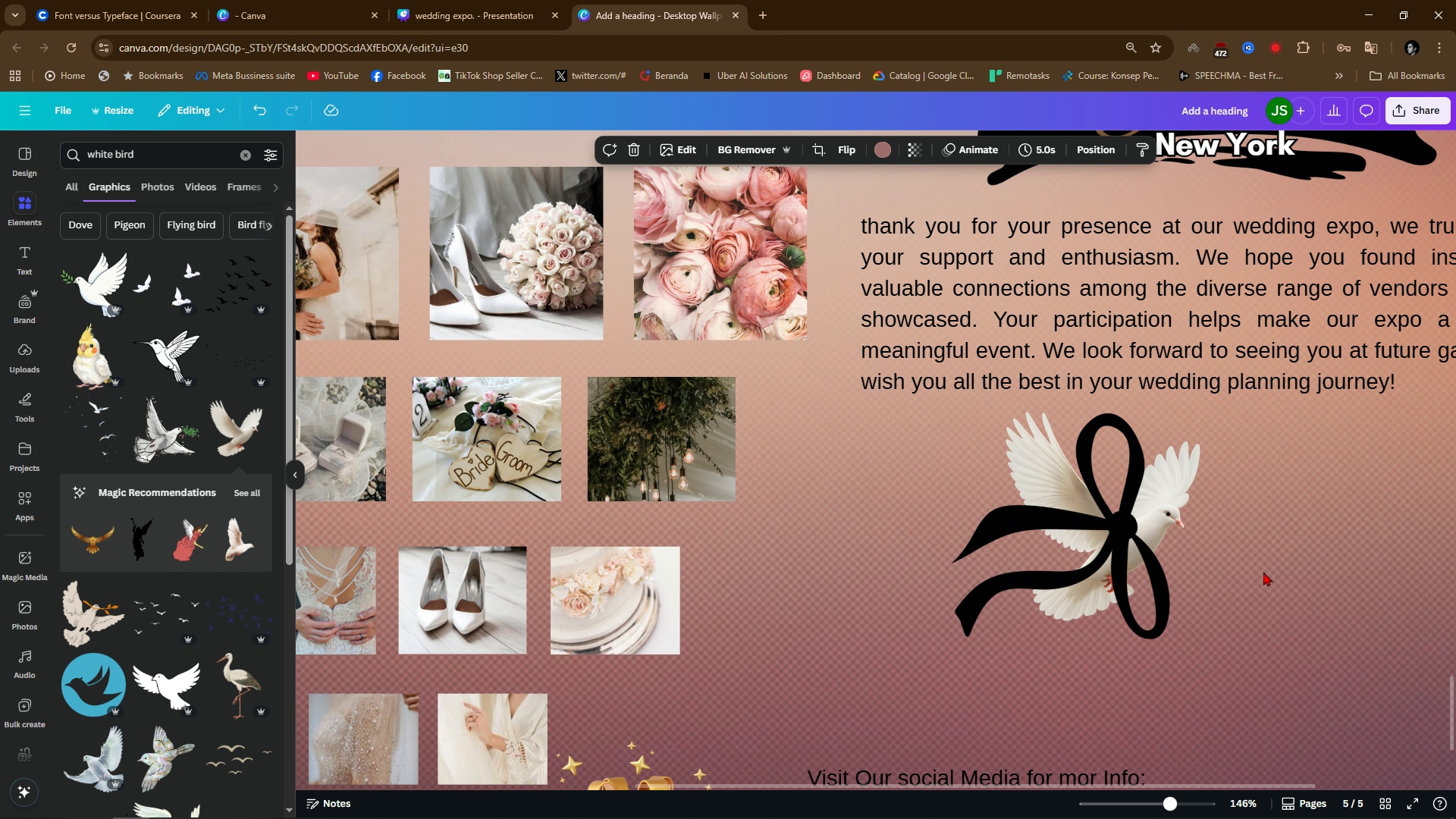 
hold_key(key=ControlLeft, duration=1.08)
scroll: coordinate [1229, 578], scroll_direction: down, amount: 7.0
 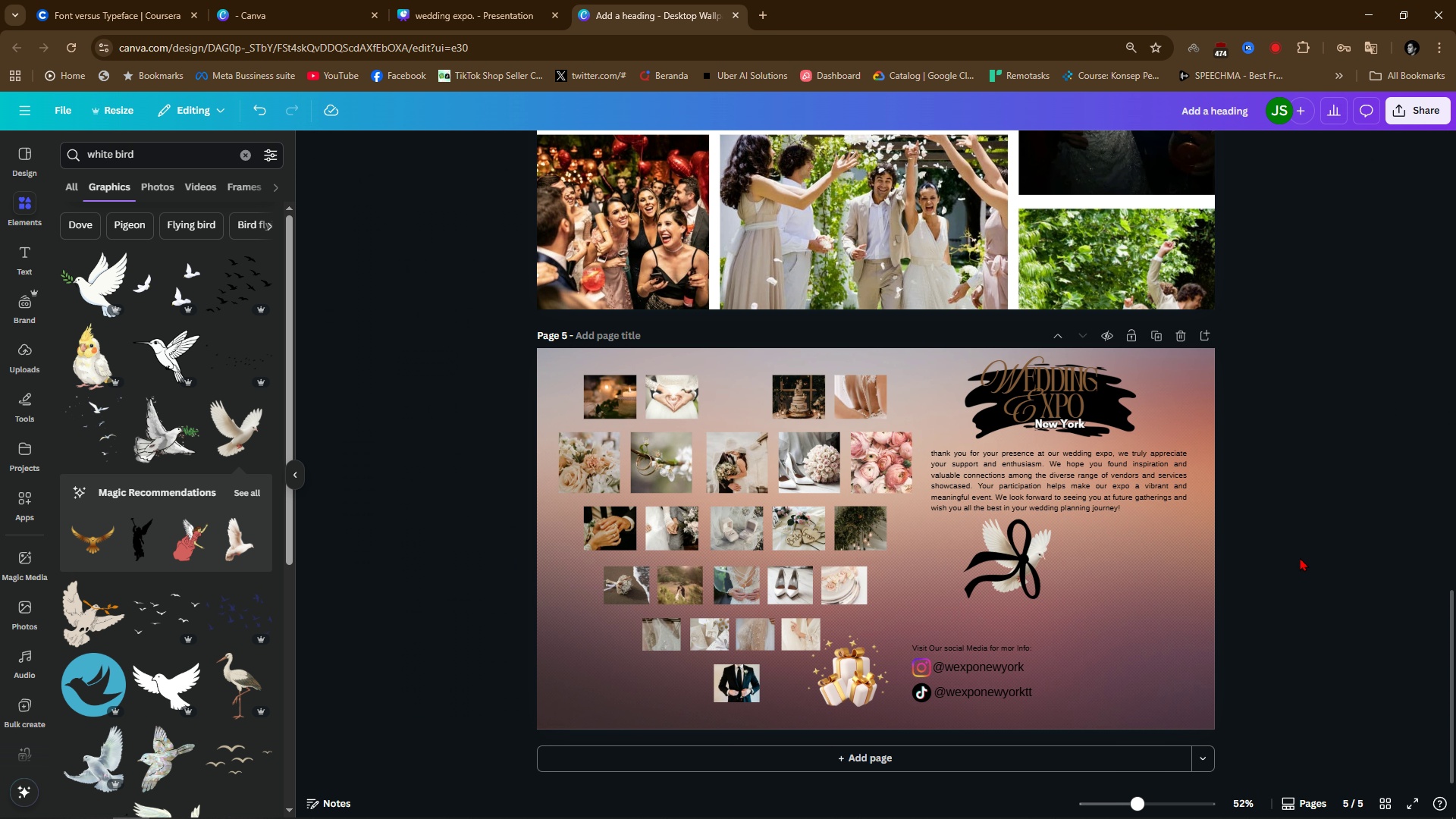 
left_click([1300, 557])
 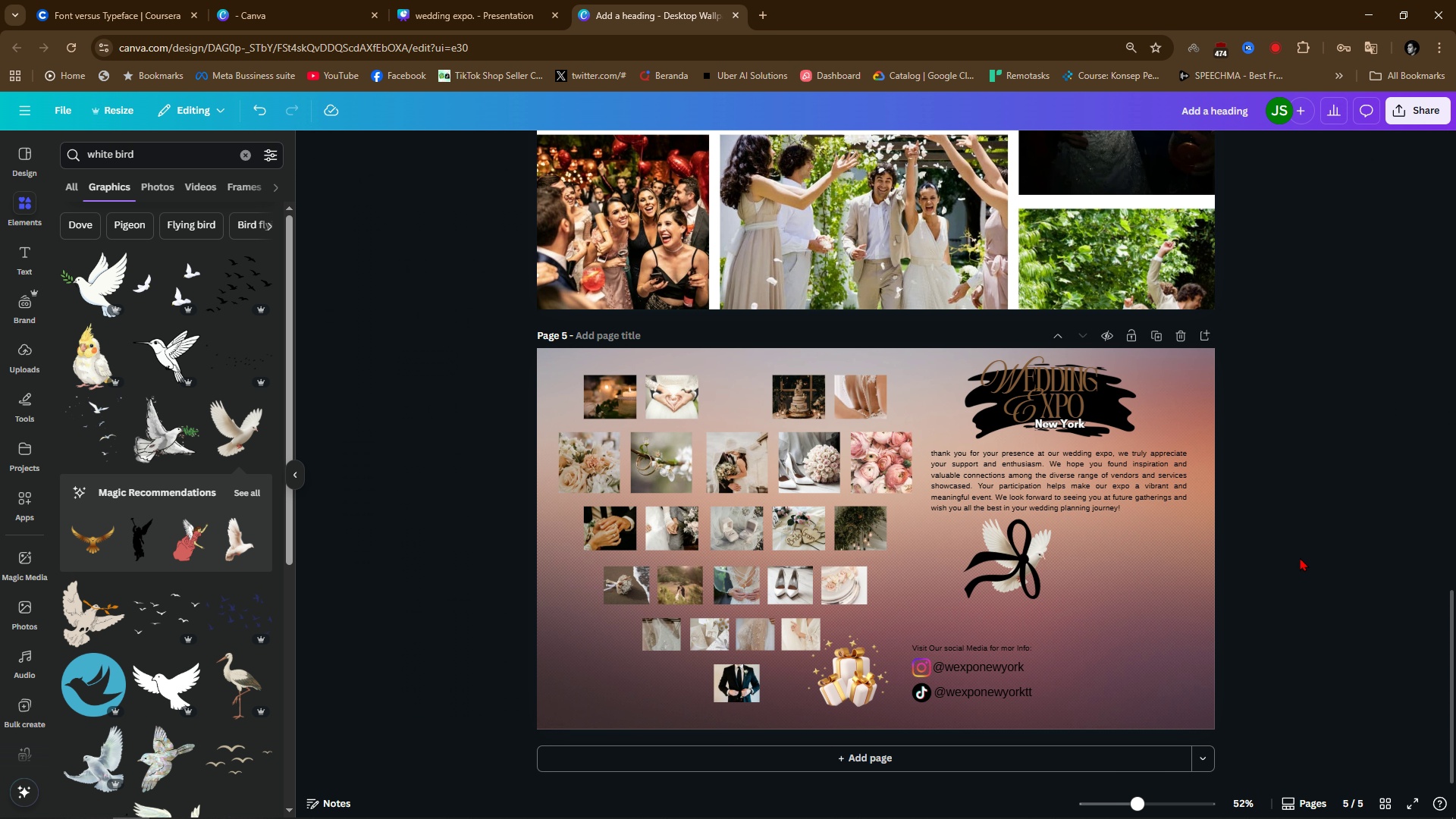 
key(Alt+Tab)
 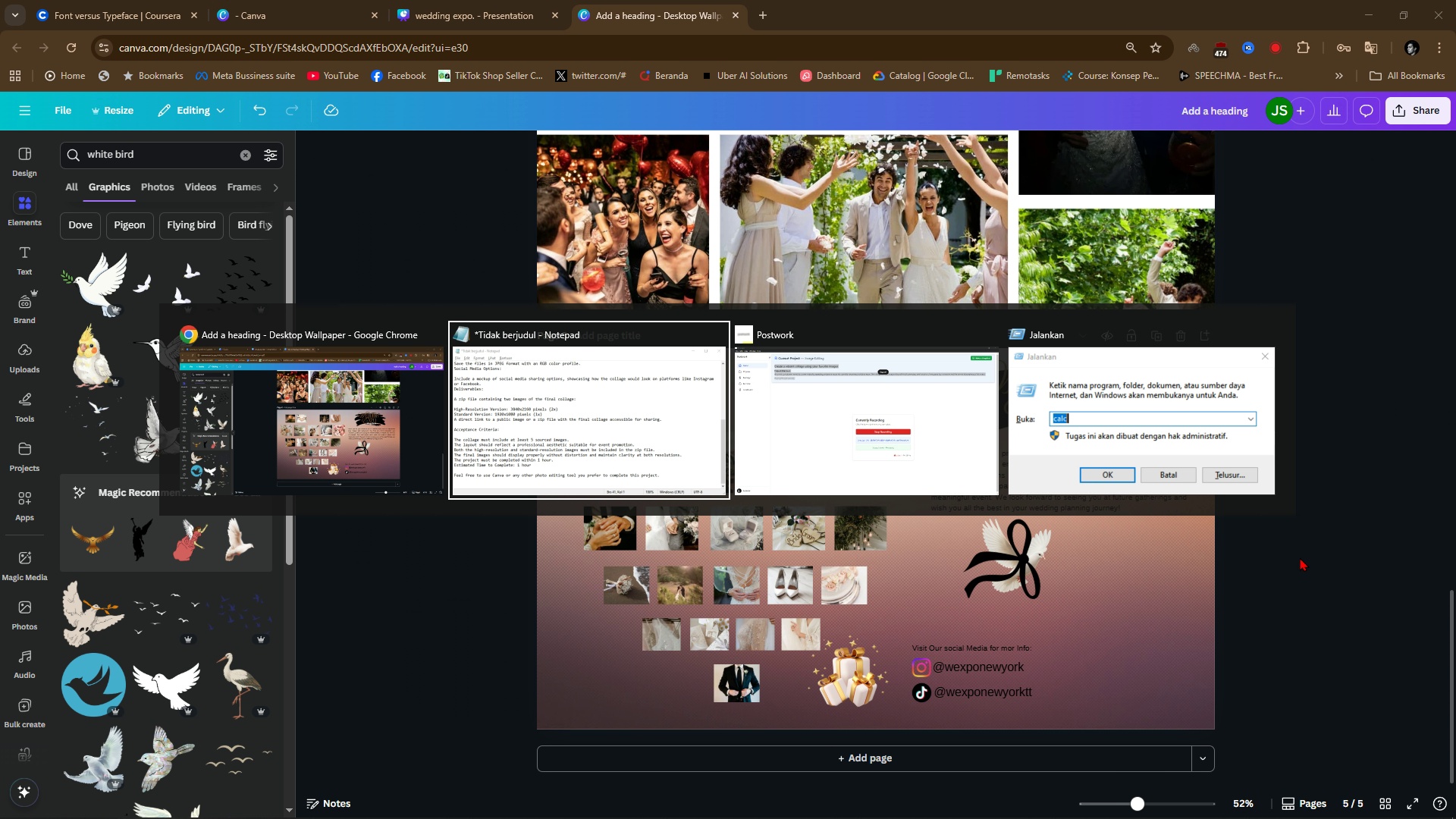 
key(Alt+Tab)